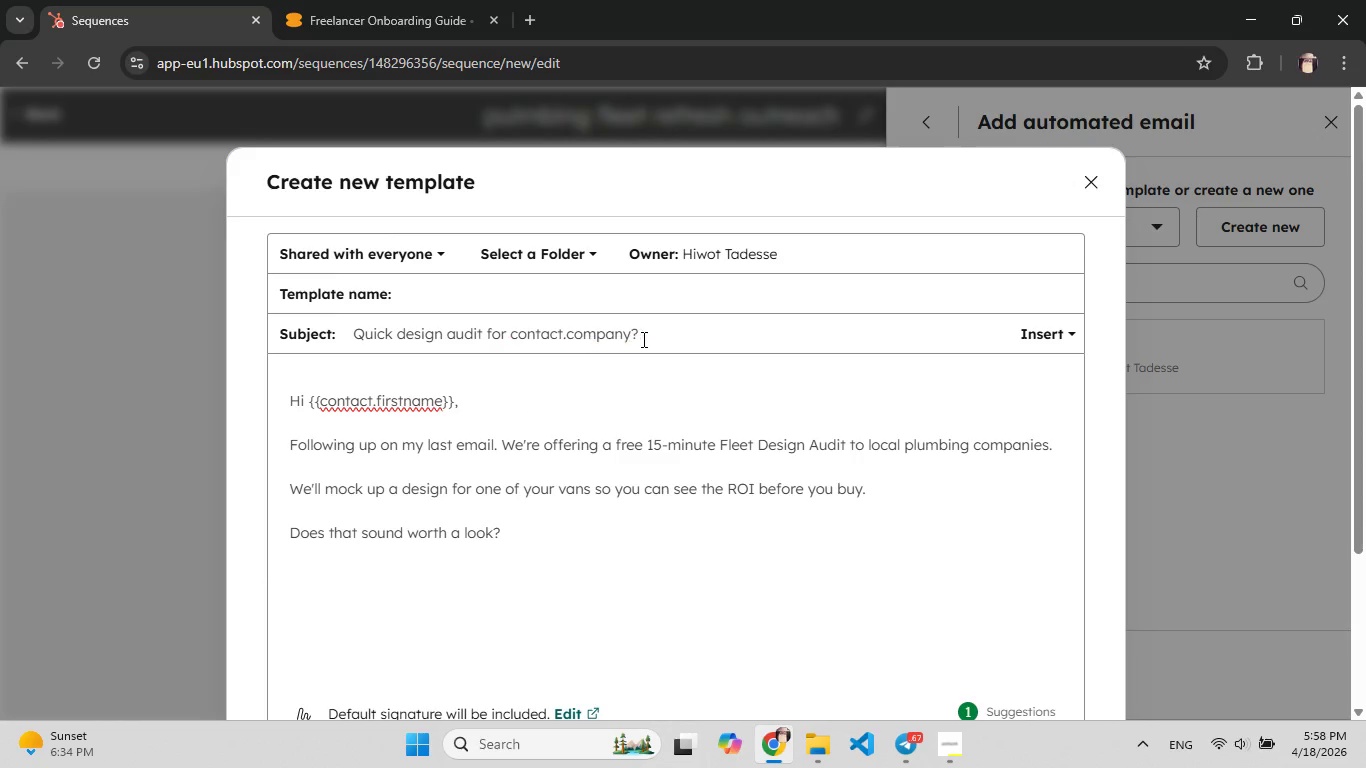 
key(Backspace)
 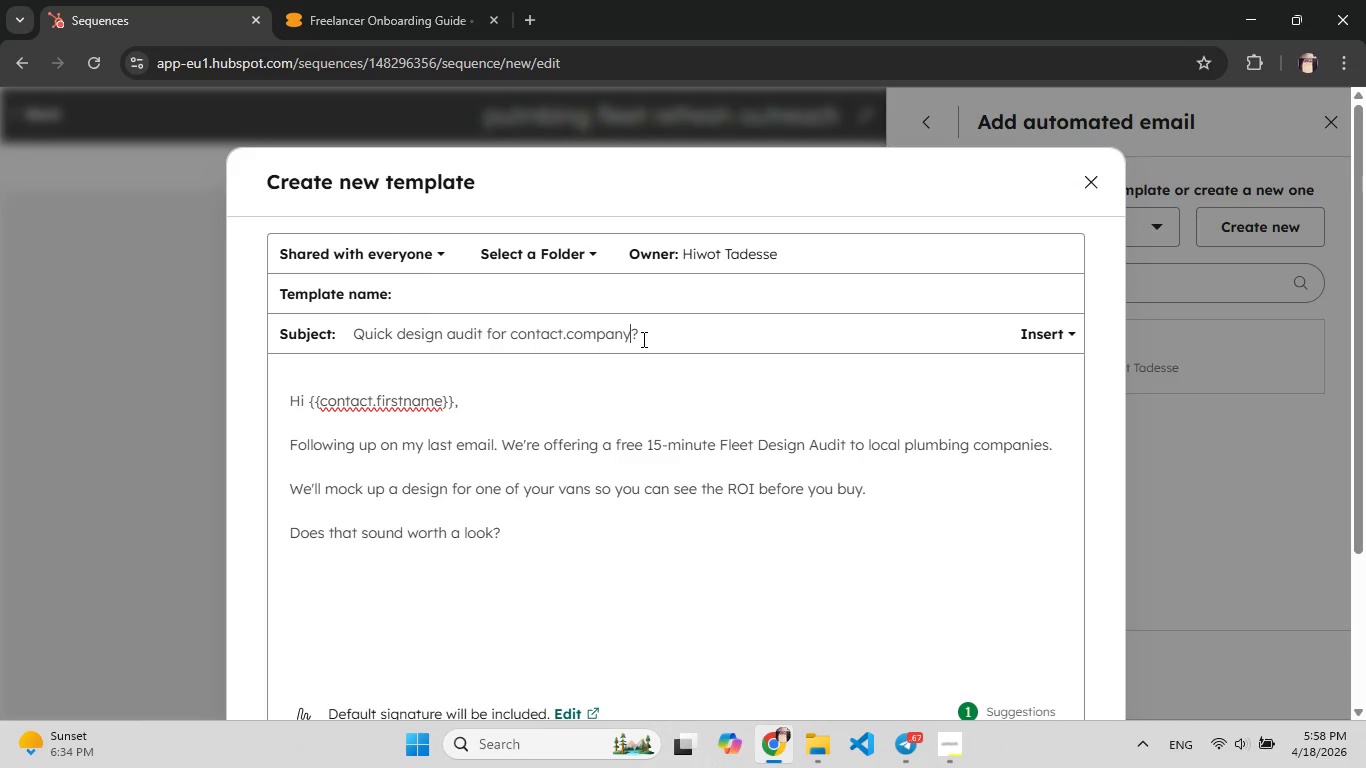 
key(F9)
 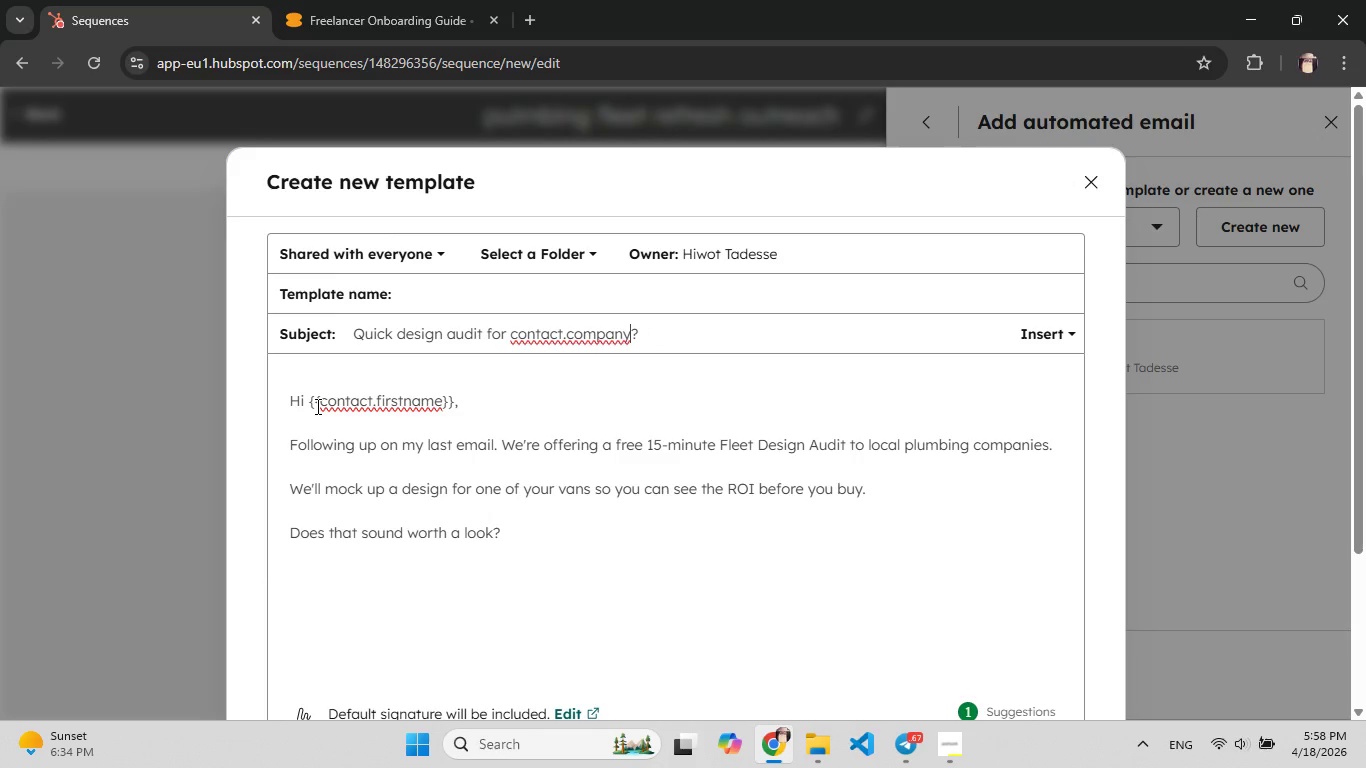 
left_click([316, 406])
 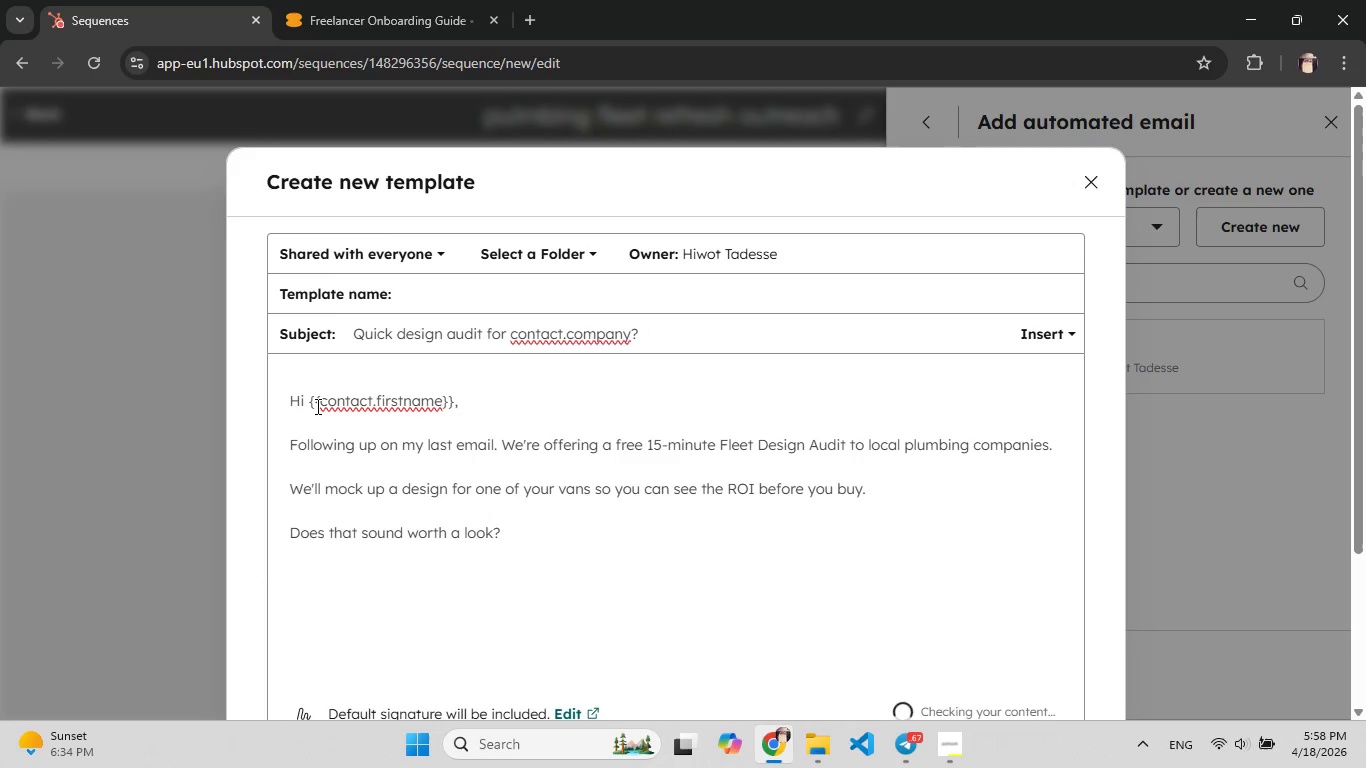 
key(ArrowRight)
 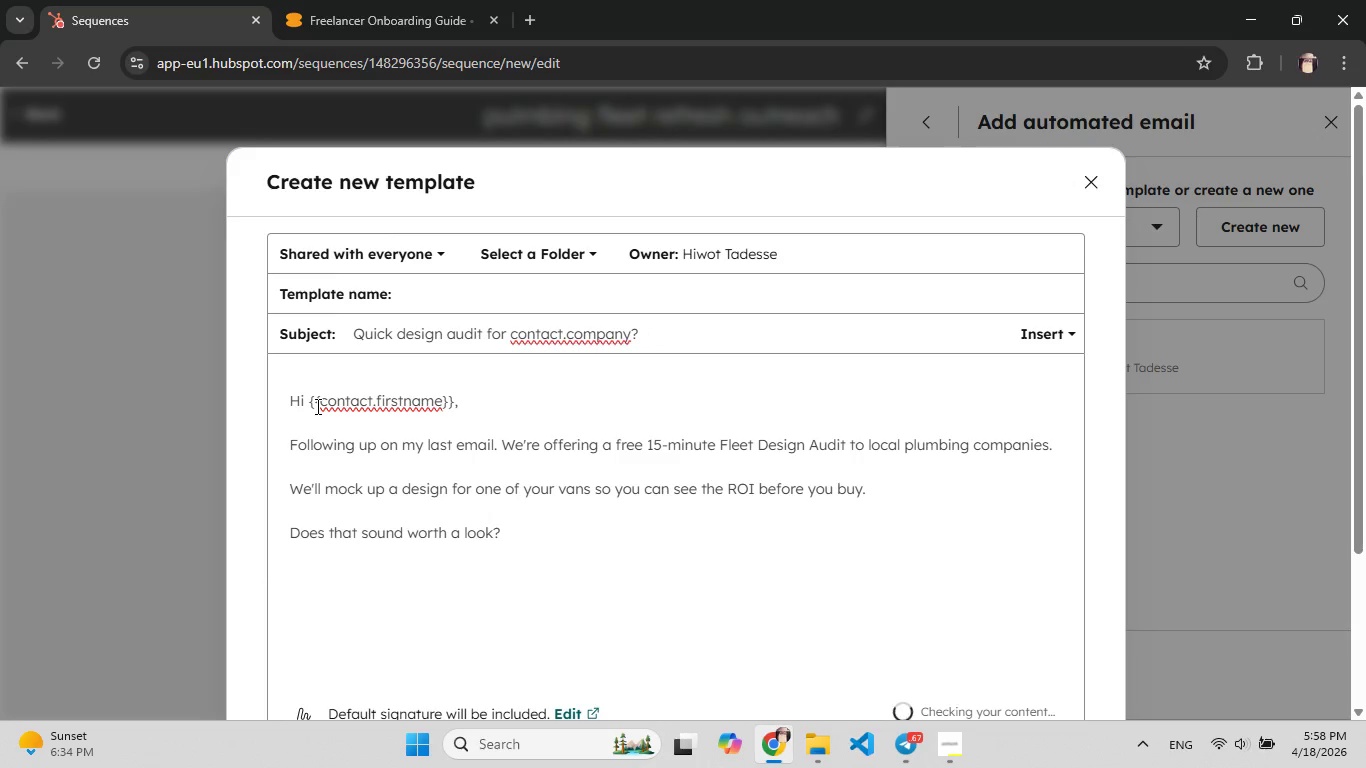 
key(Backspace)
 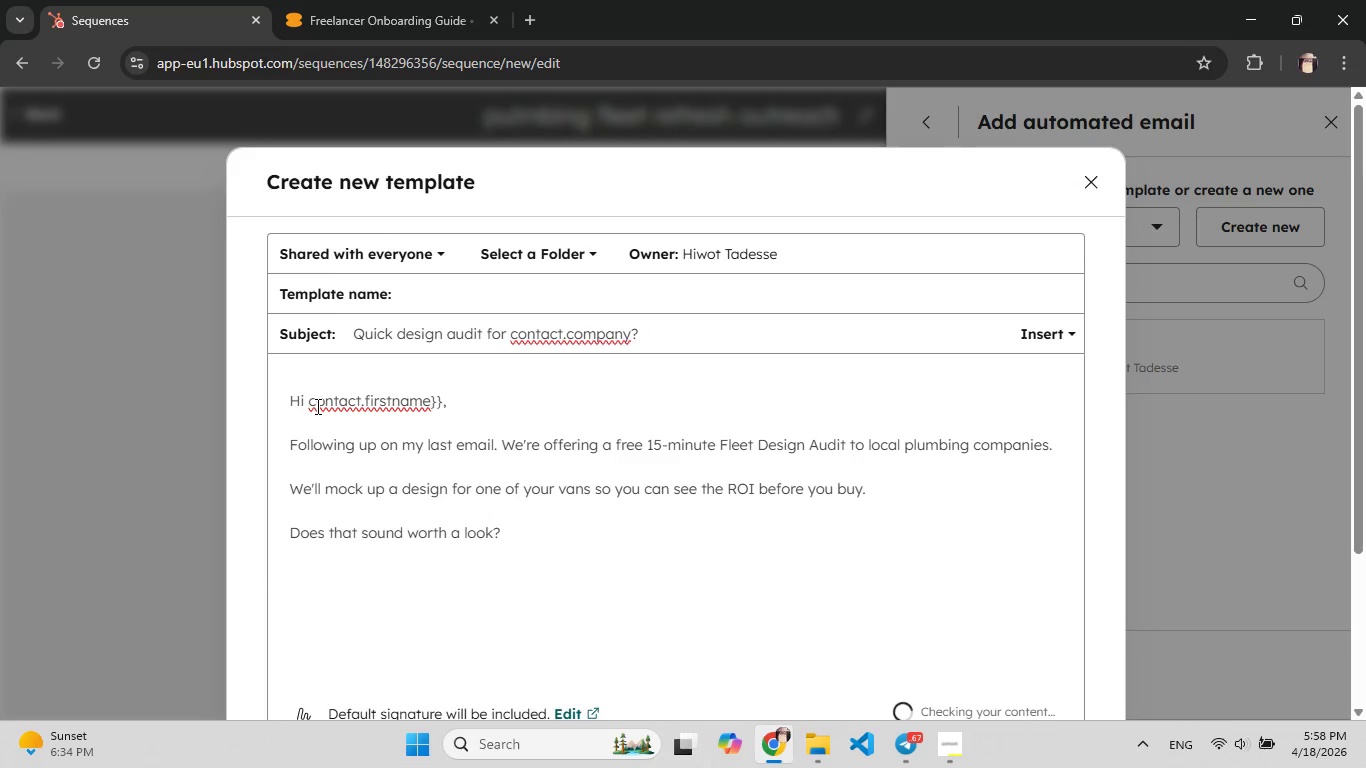 
key(F9)
 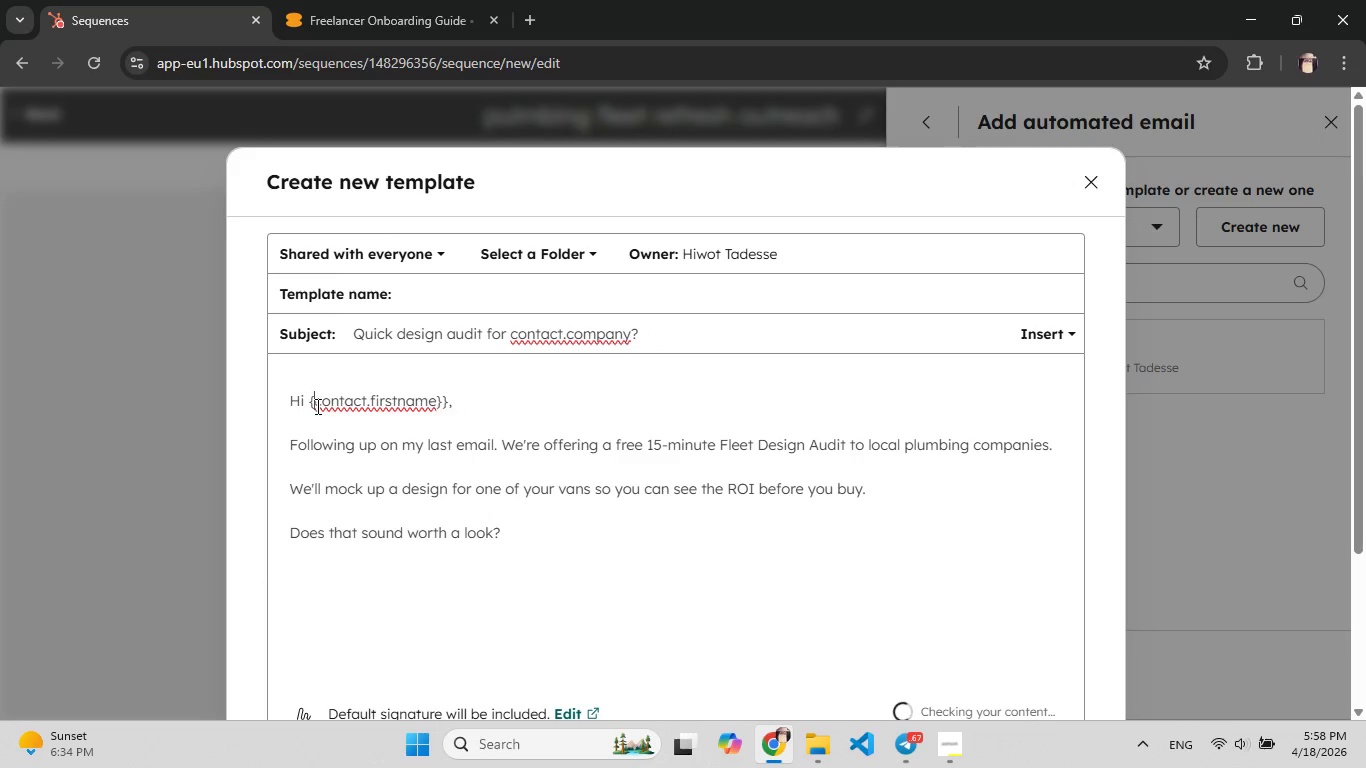 
key(F9)
 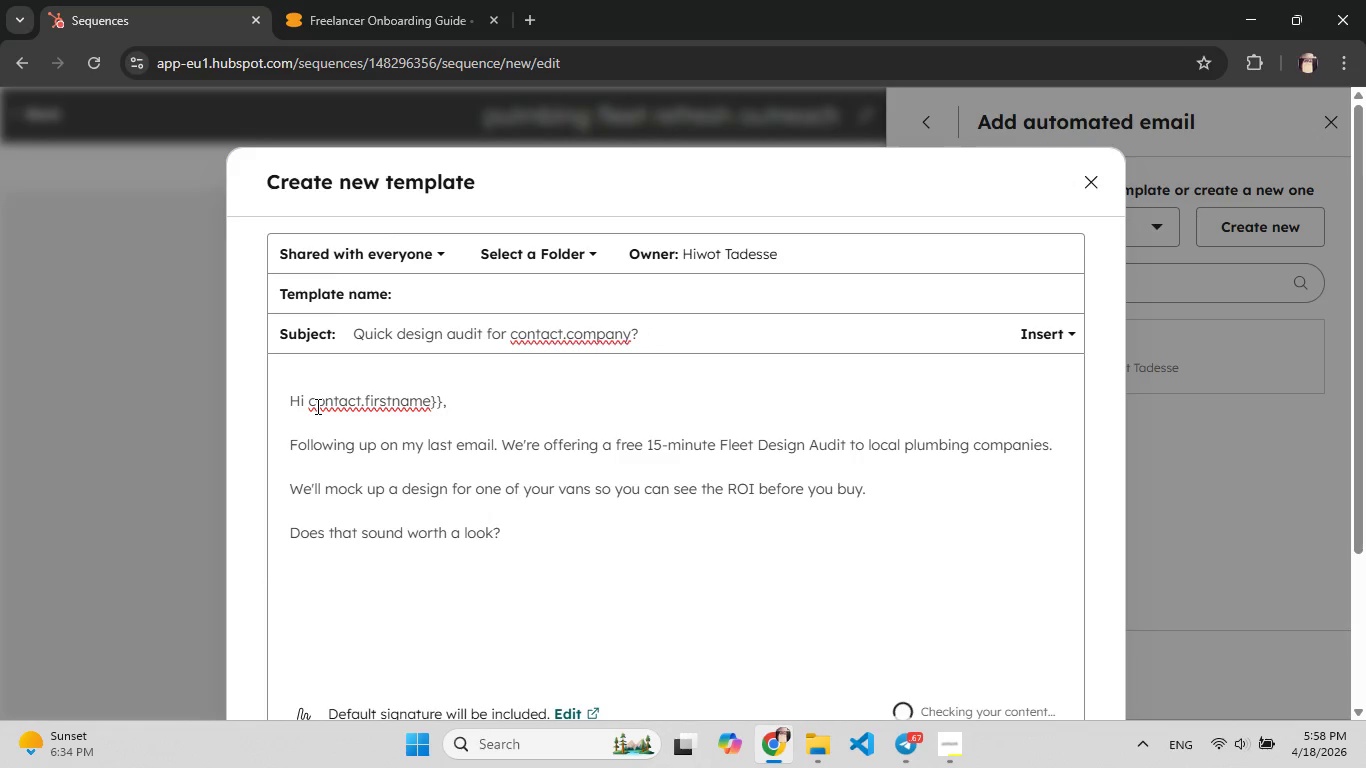 
key(Backspace)
 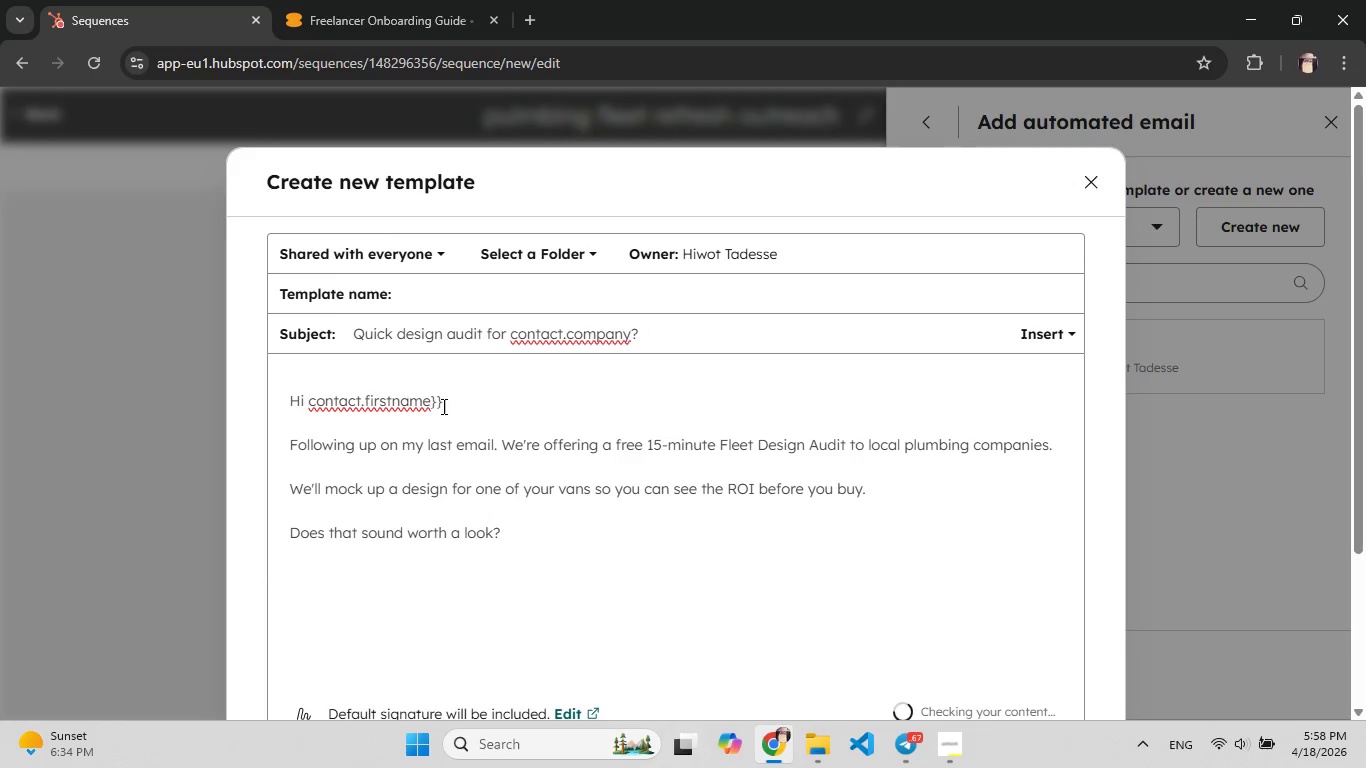 
left_click([444, 406])
 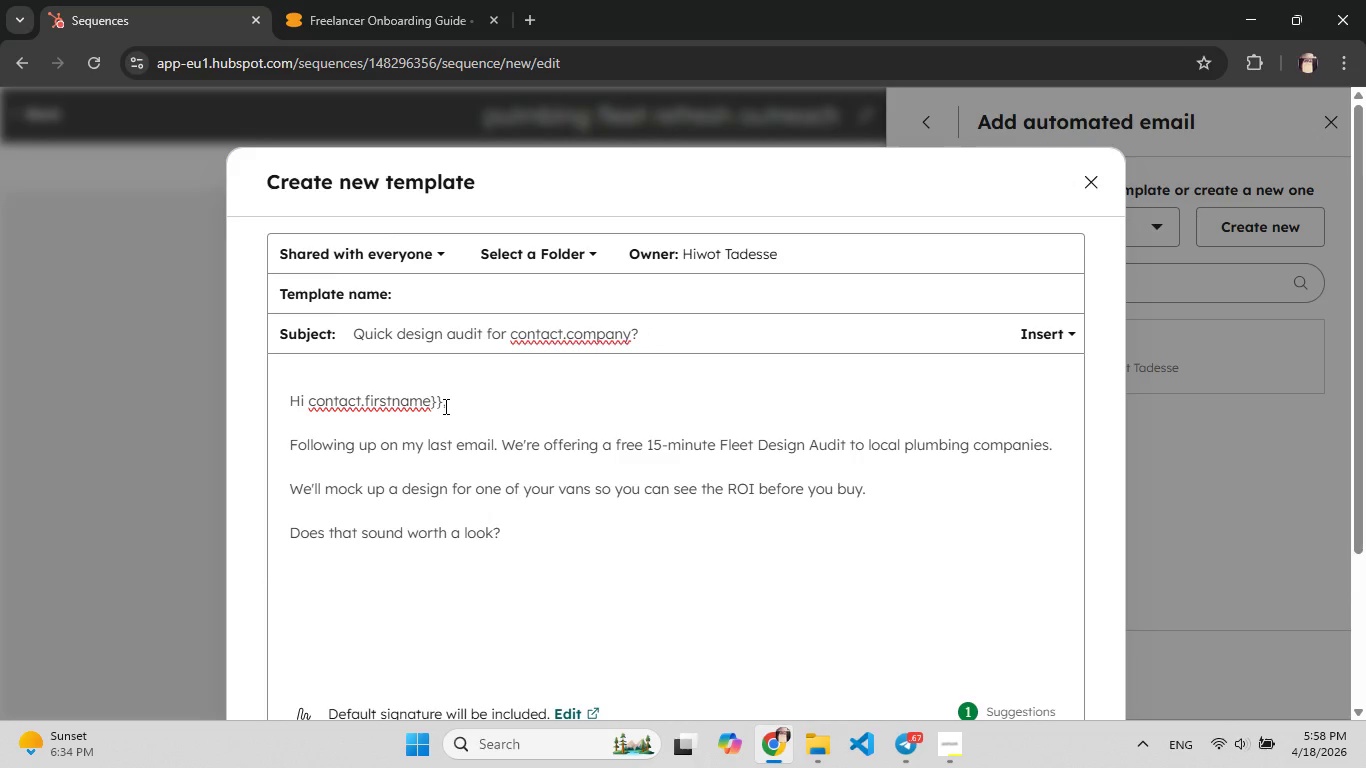 
key(F9)
 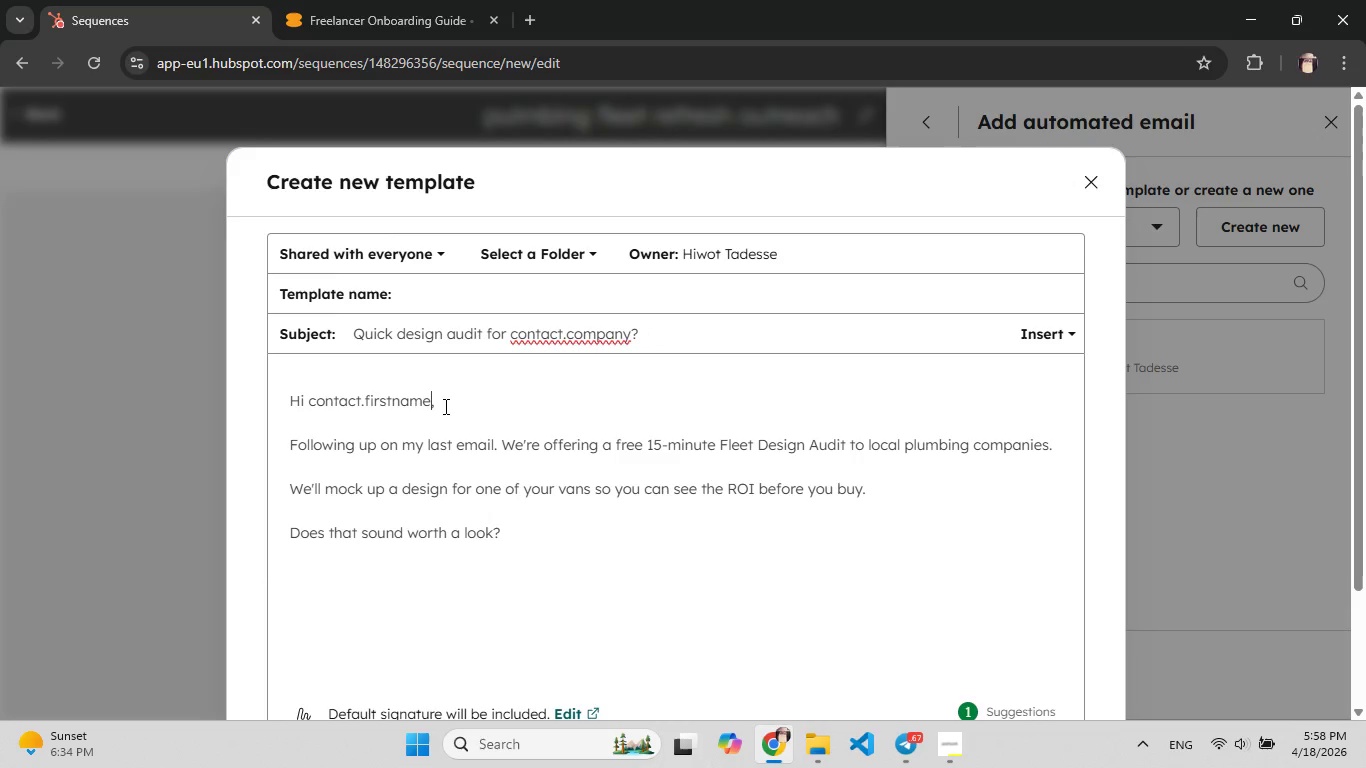 
key(Backspace)
 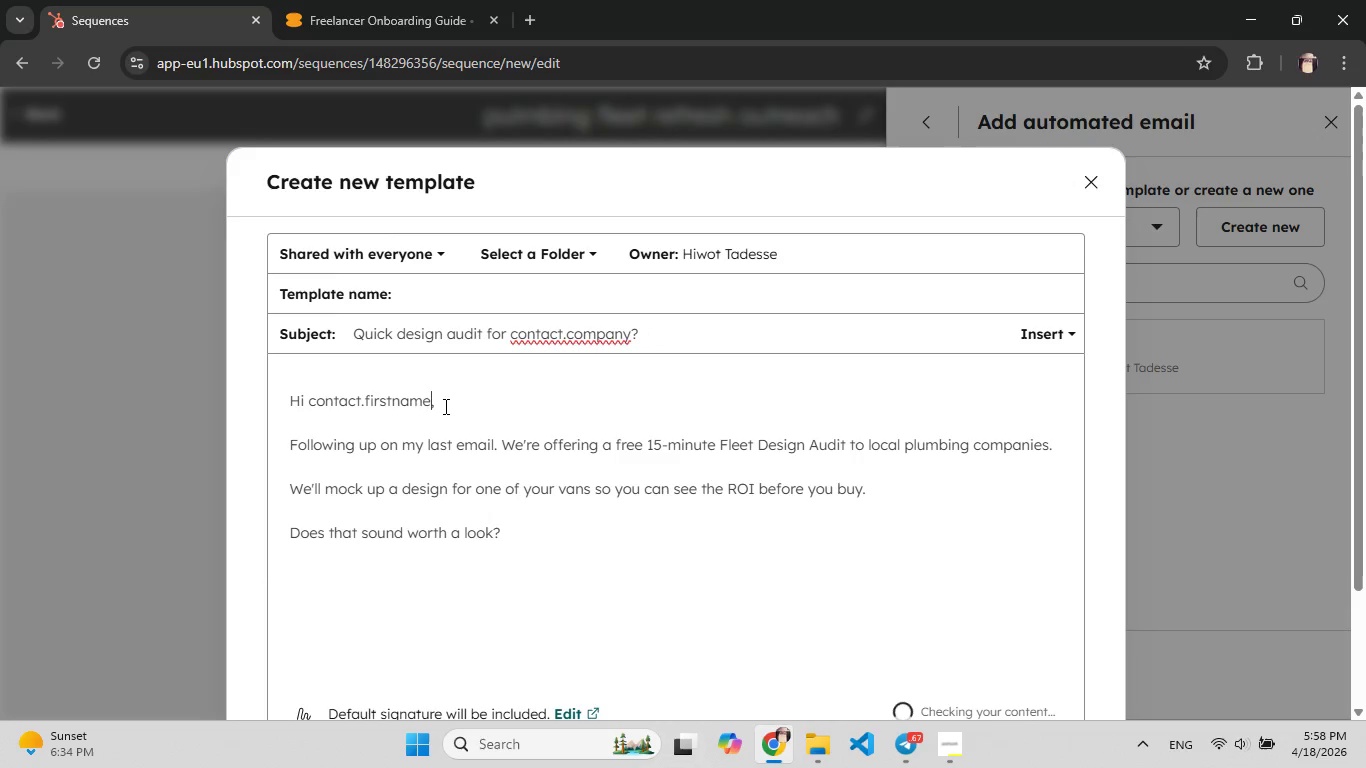 
key(F9)
 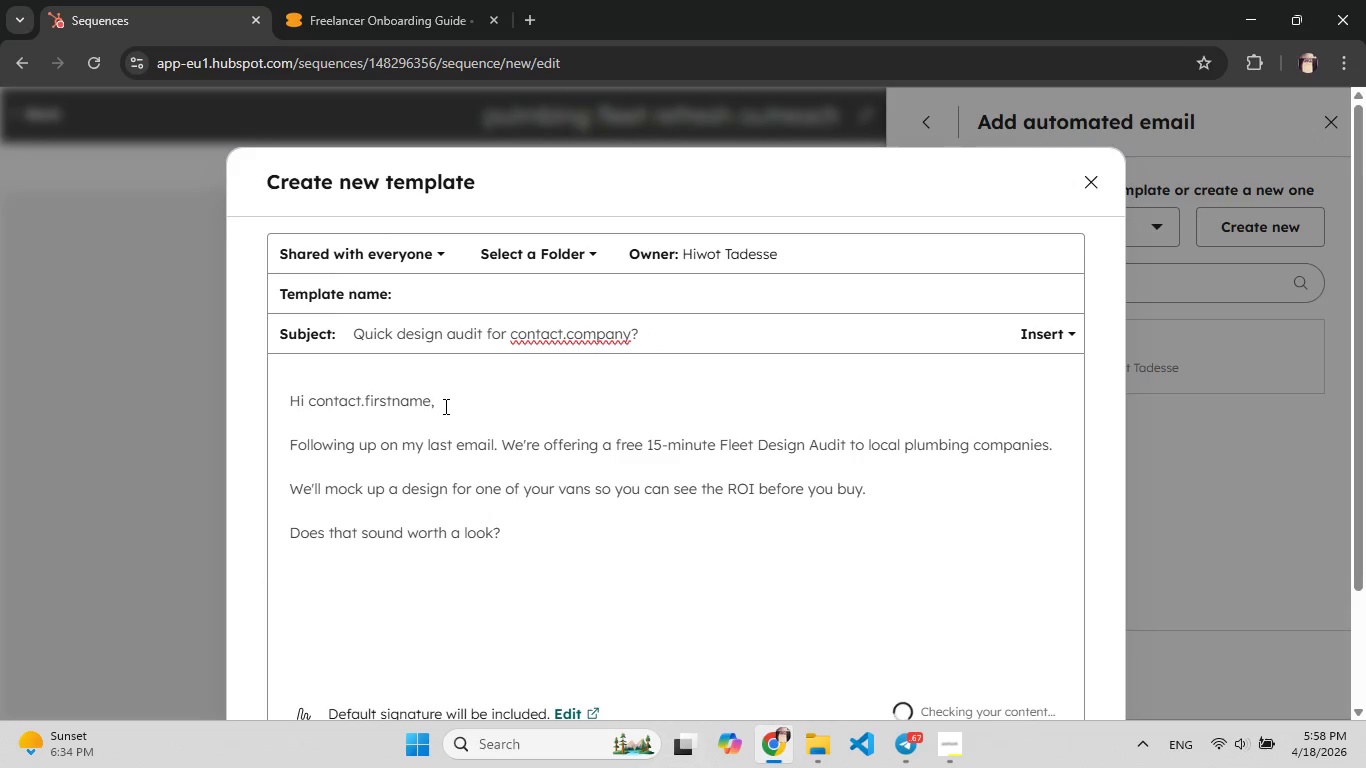 
key(Backspace)
 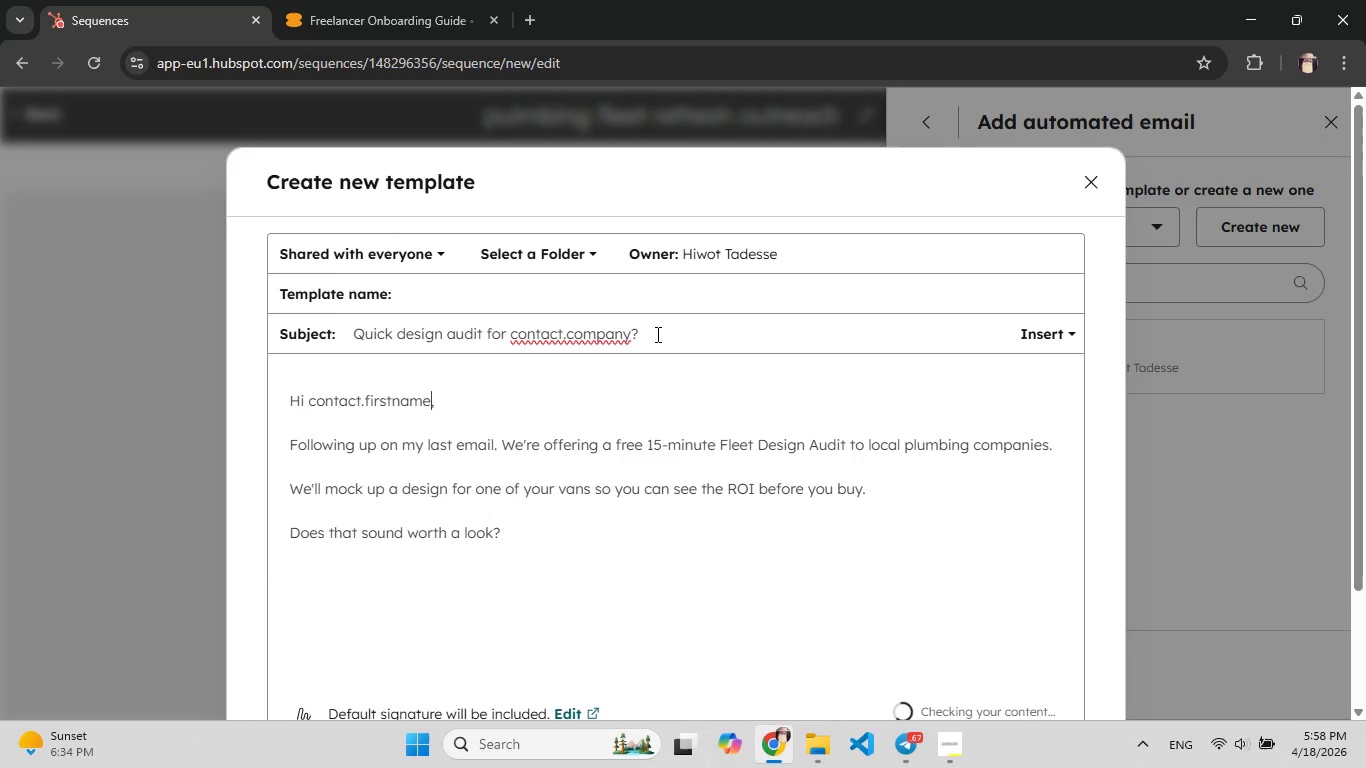 
left_click([656, 335])
 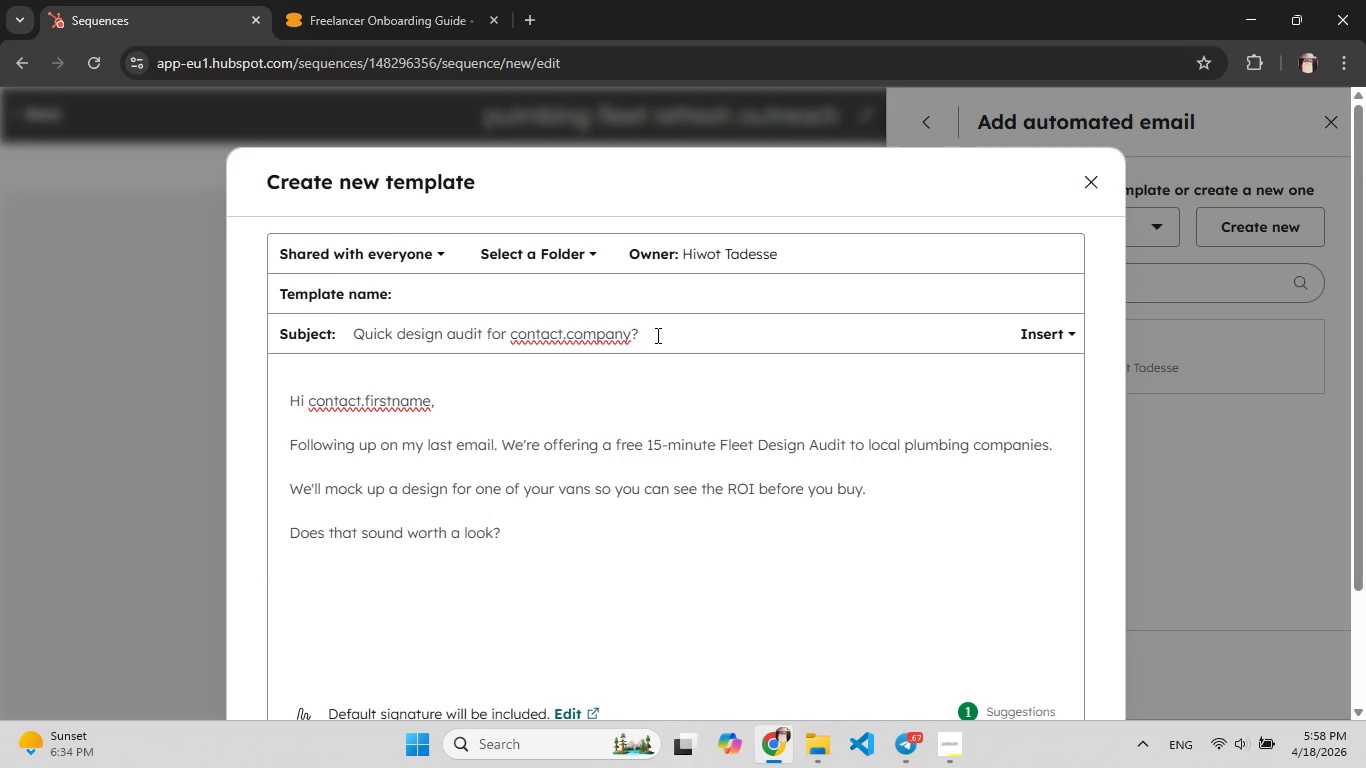 
key(Backspace)
 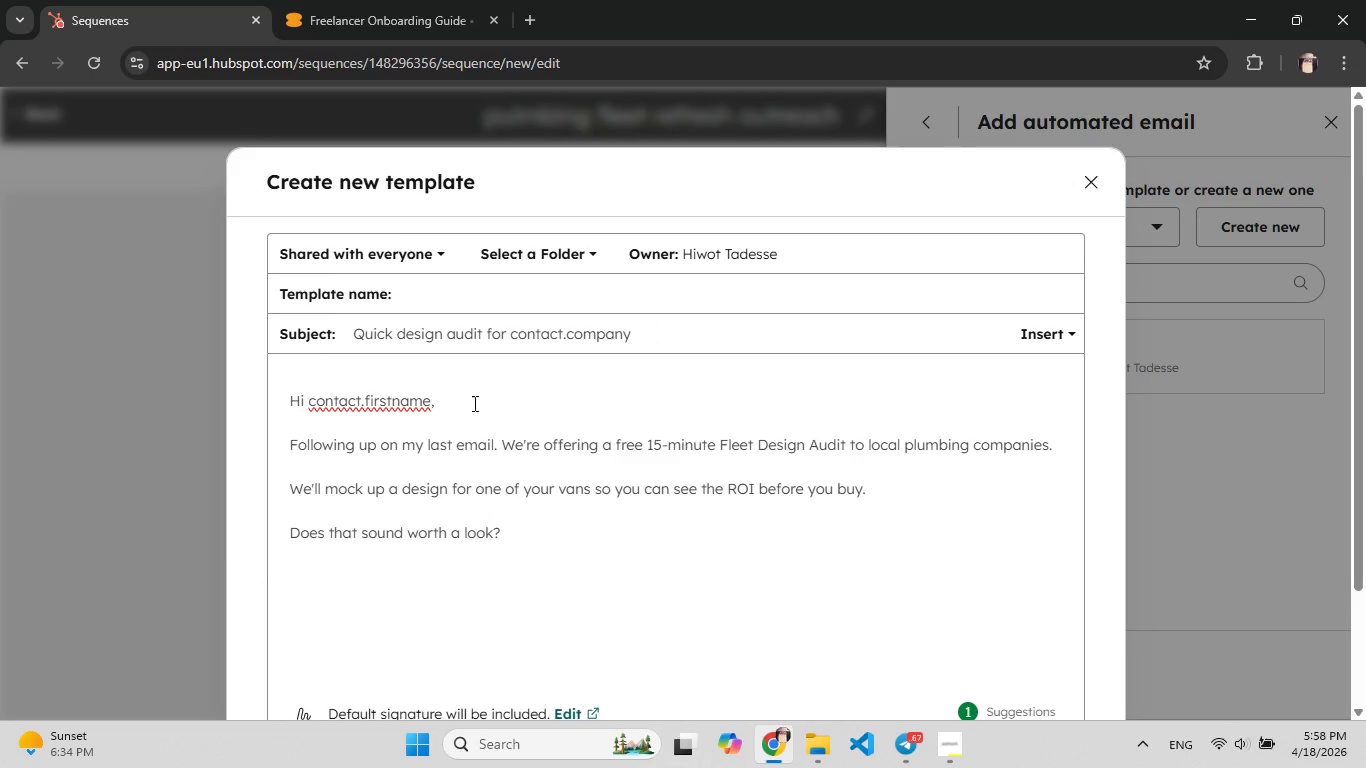 
key(F9)
 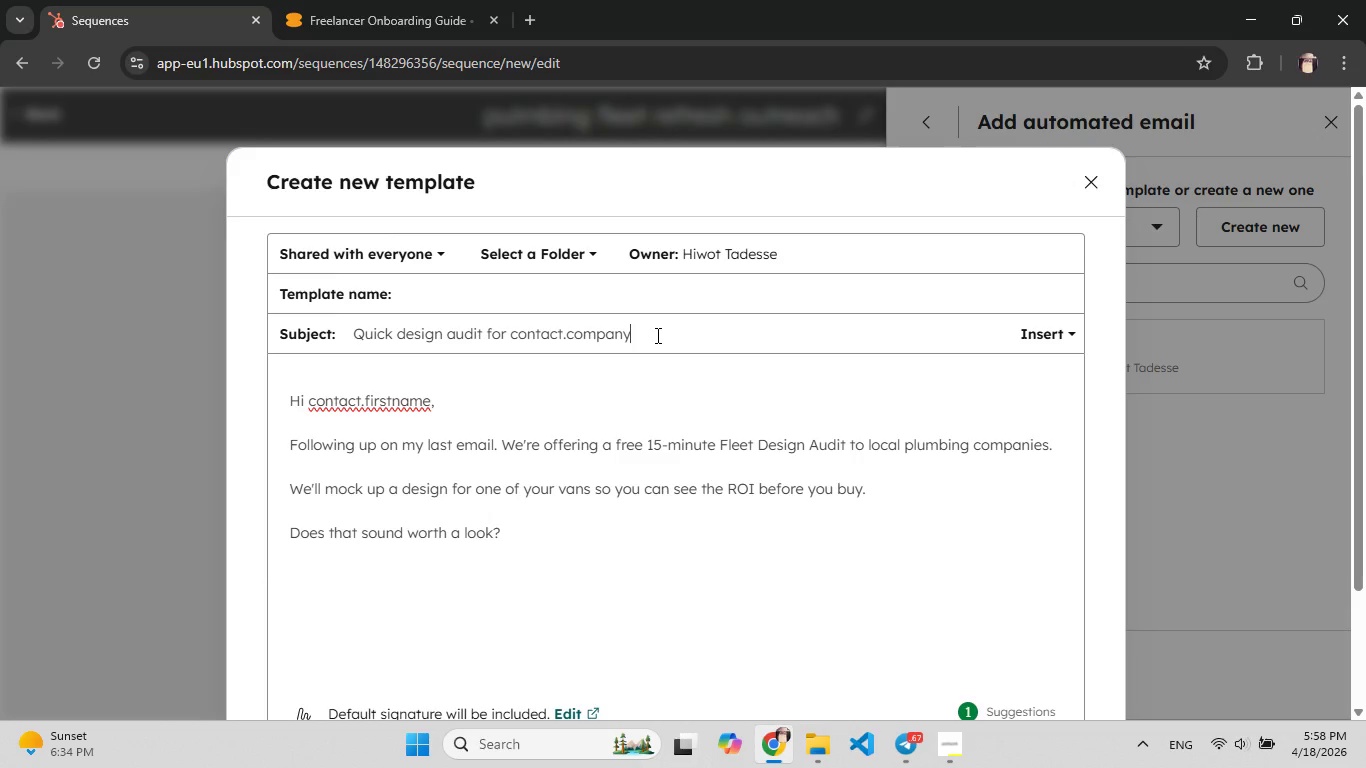 
left_click([447, 407])
 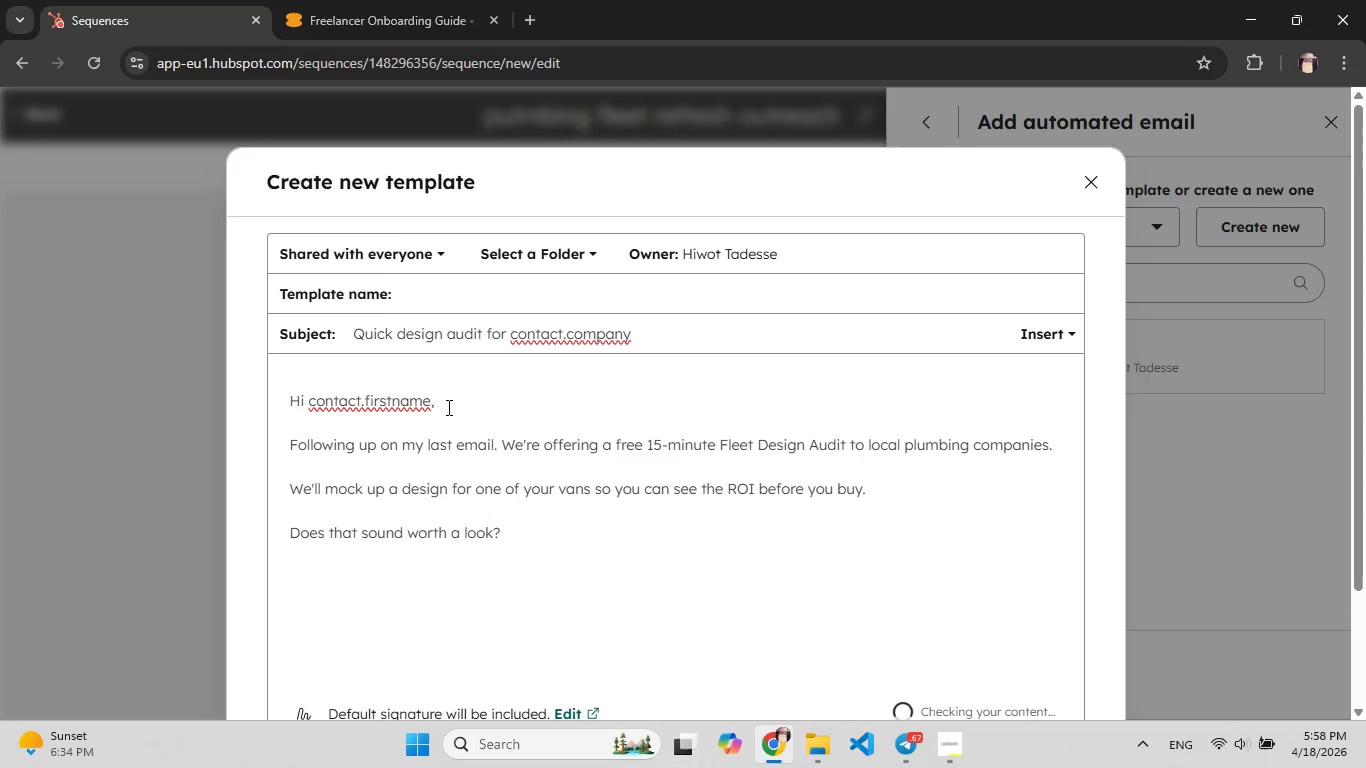 
key(F9)
 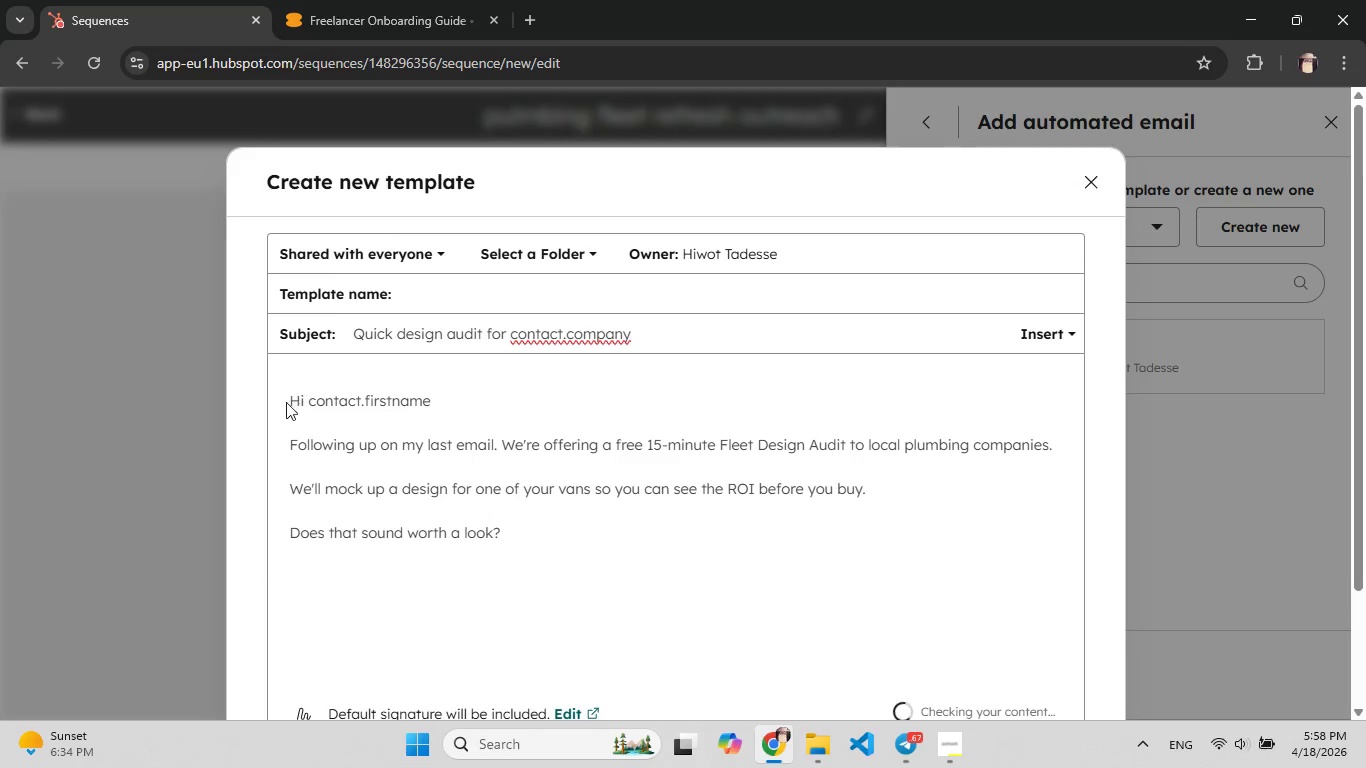 
key(Backspace)
 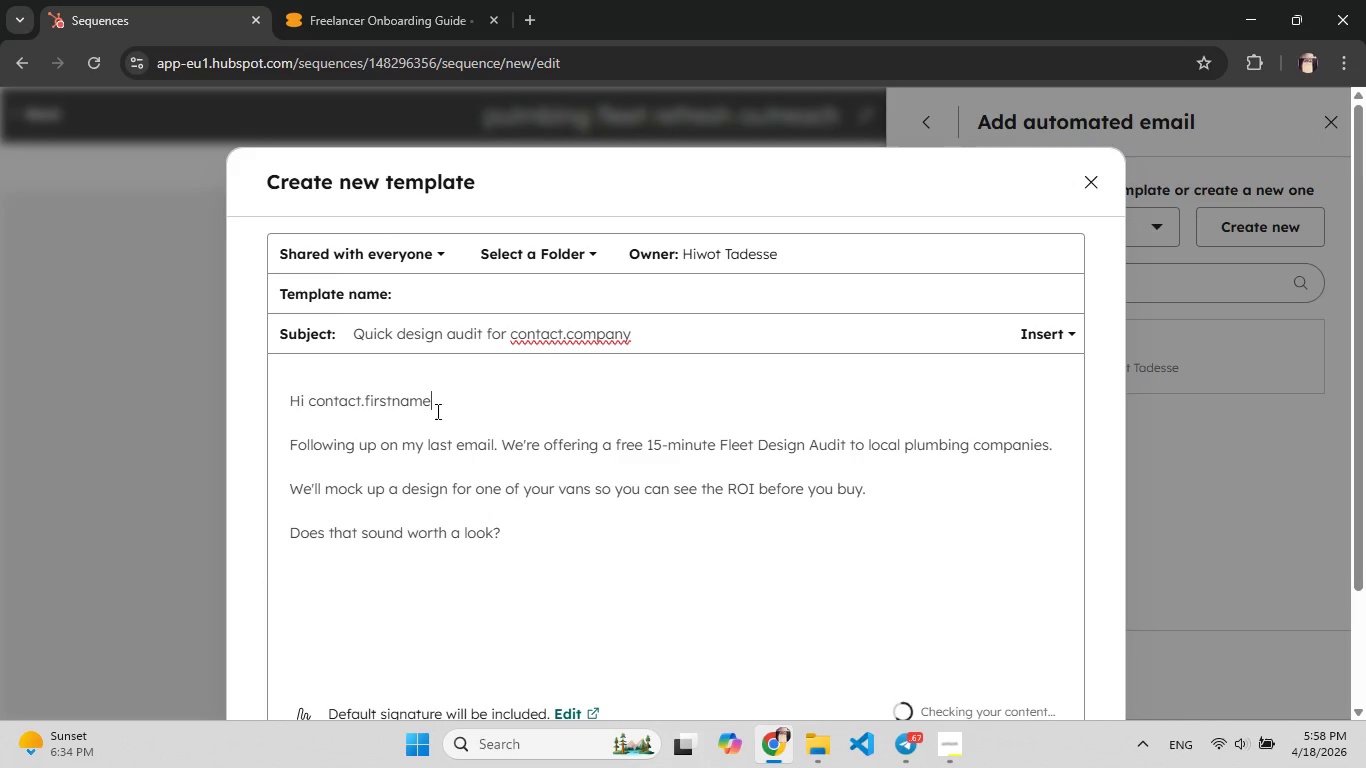 
left_click_drag(start_coordinate=[284, 404], to_coordinate=[294, 399])
 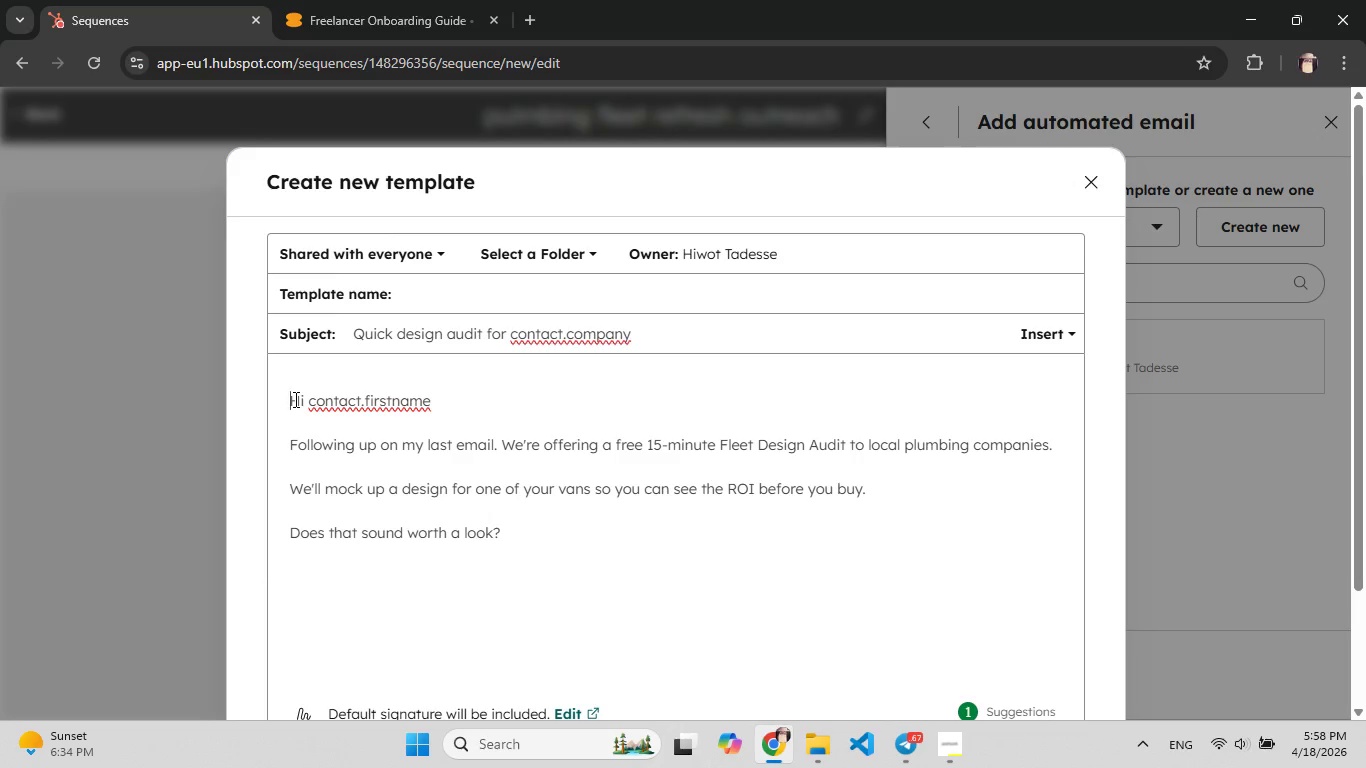 
left_click([294, 399])
 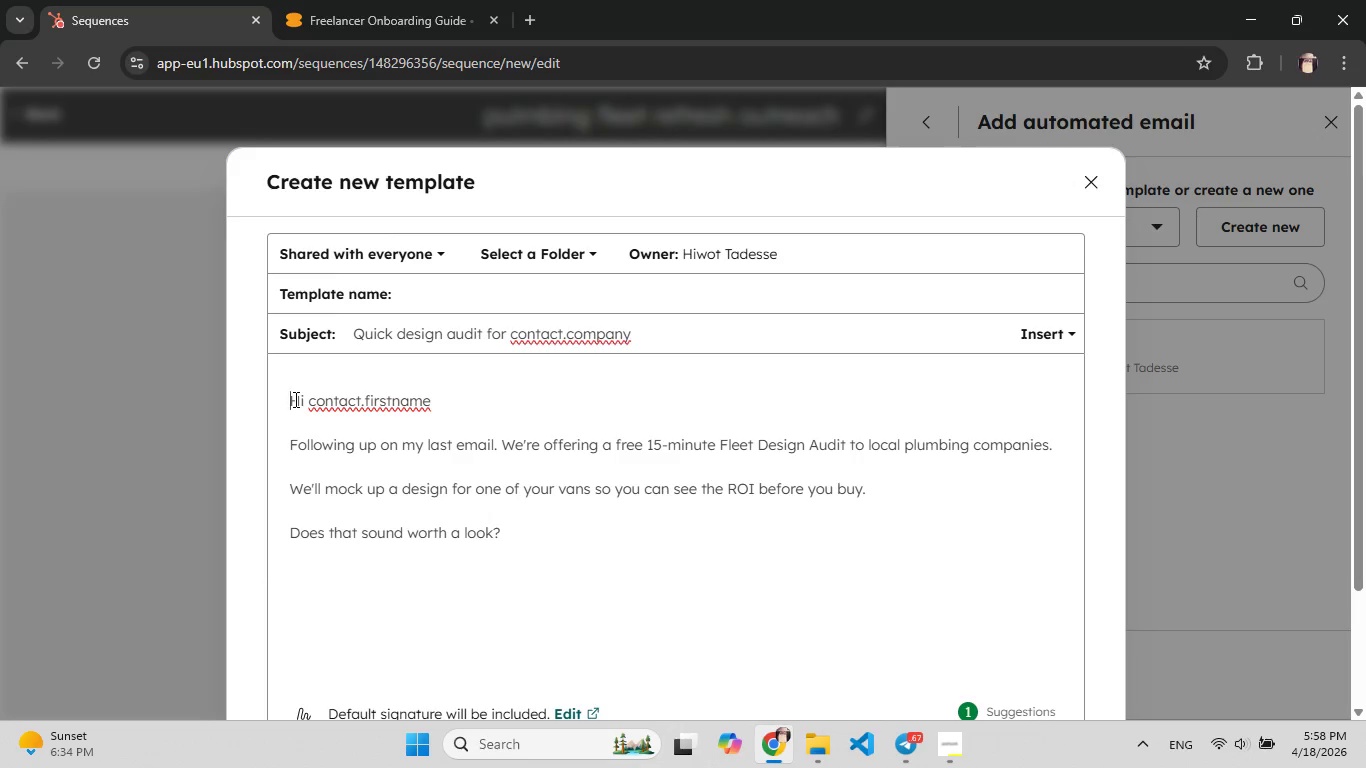 
key(Backspace)
 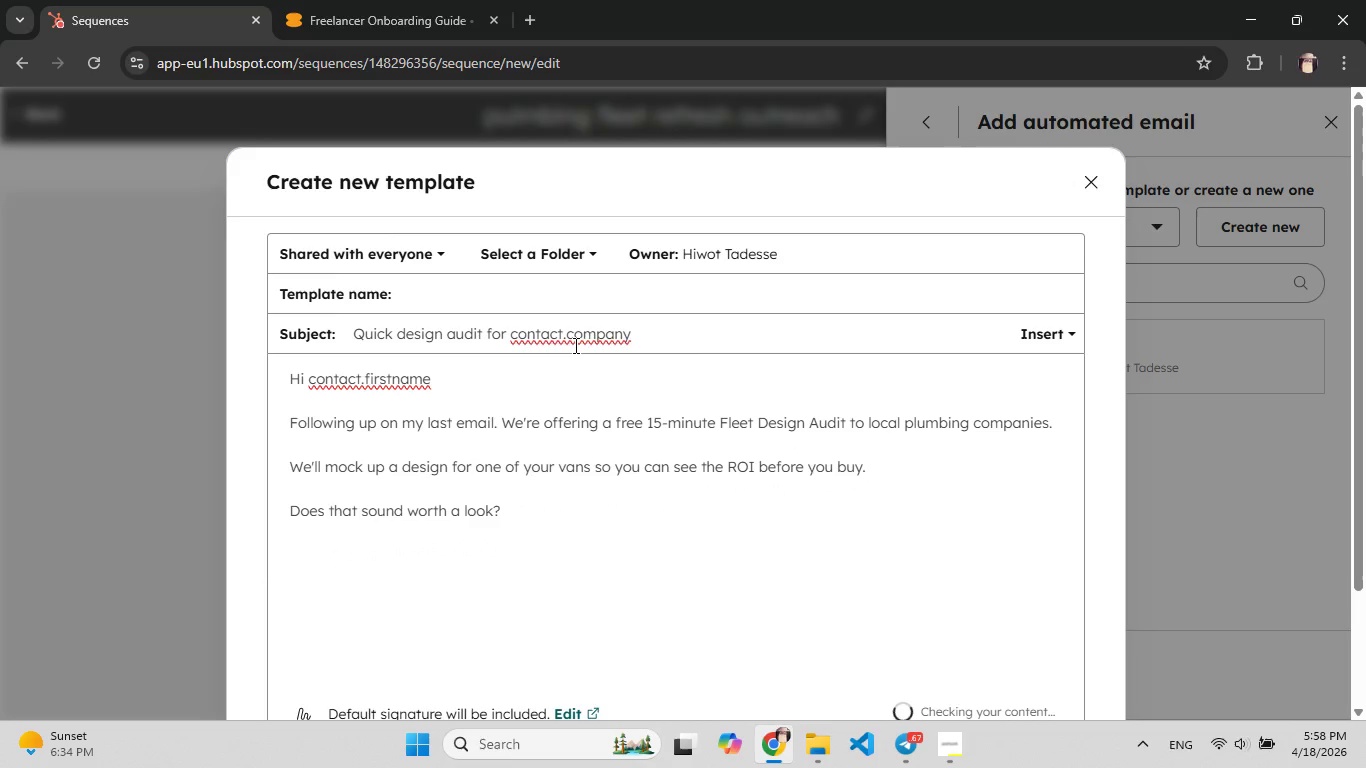 
key(F9)
 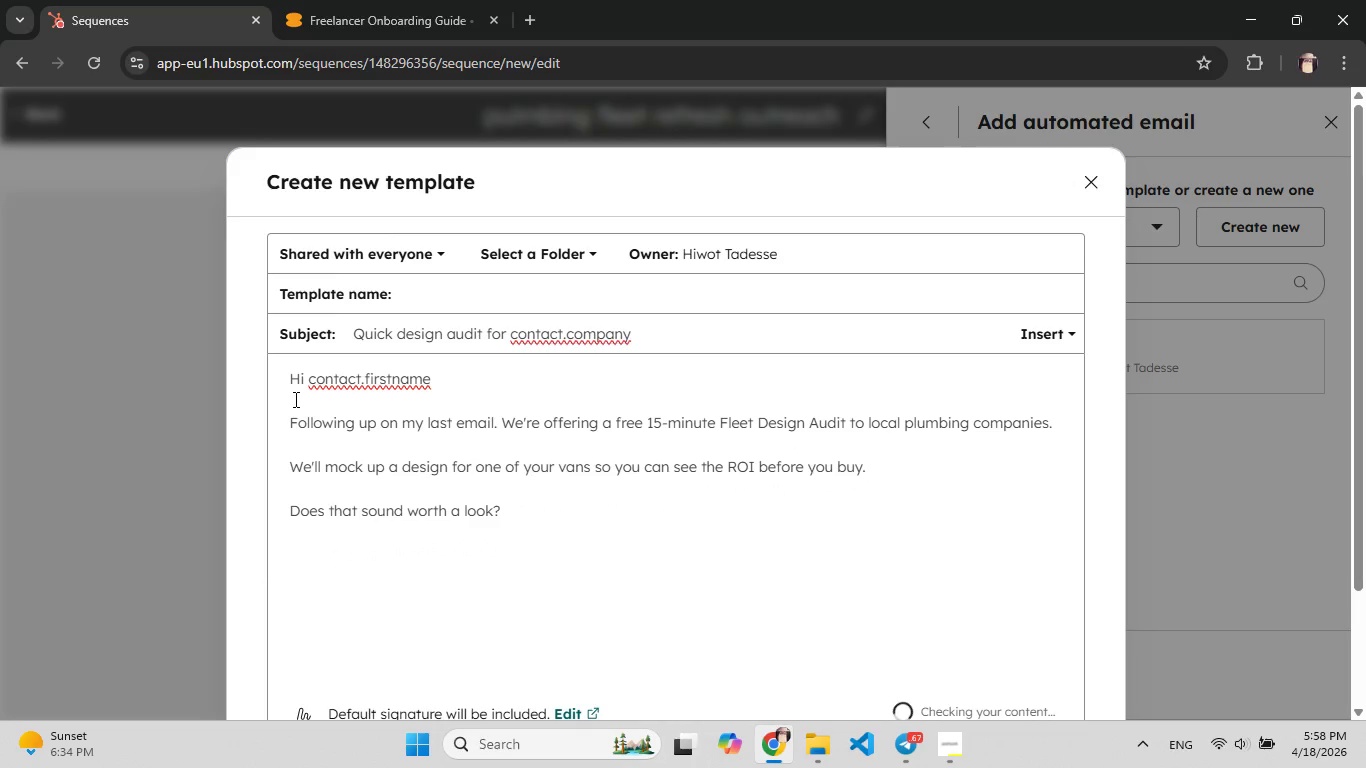 
left_click([570, 340])
 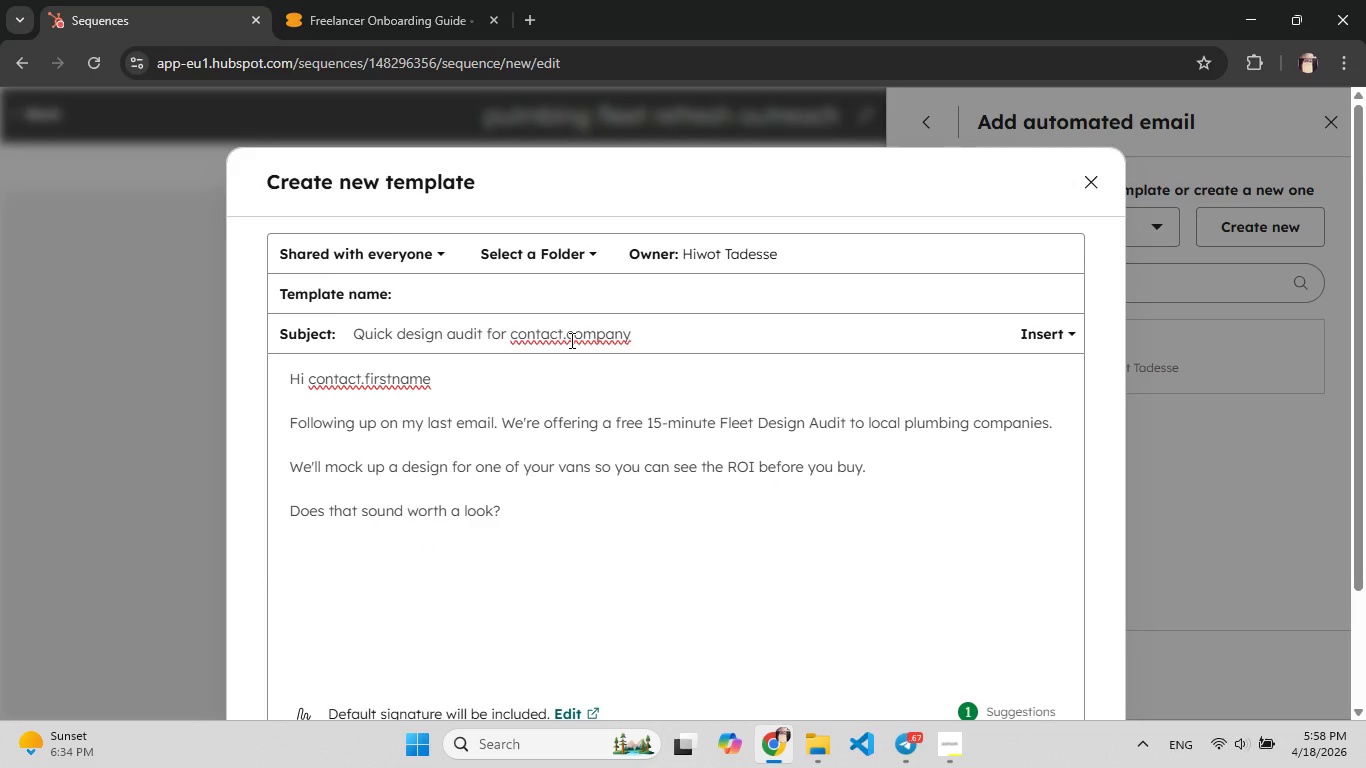 
key(Backspace)
 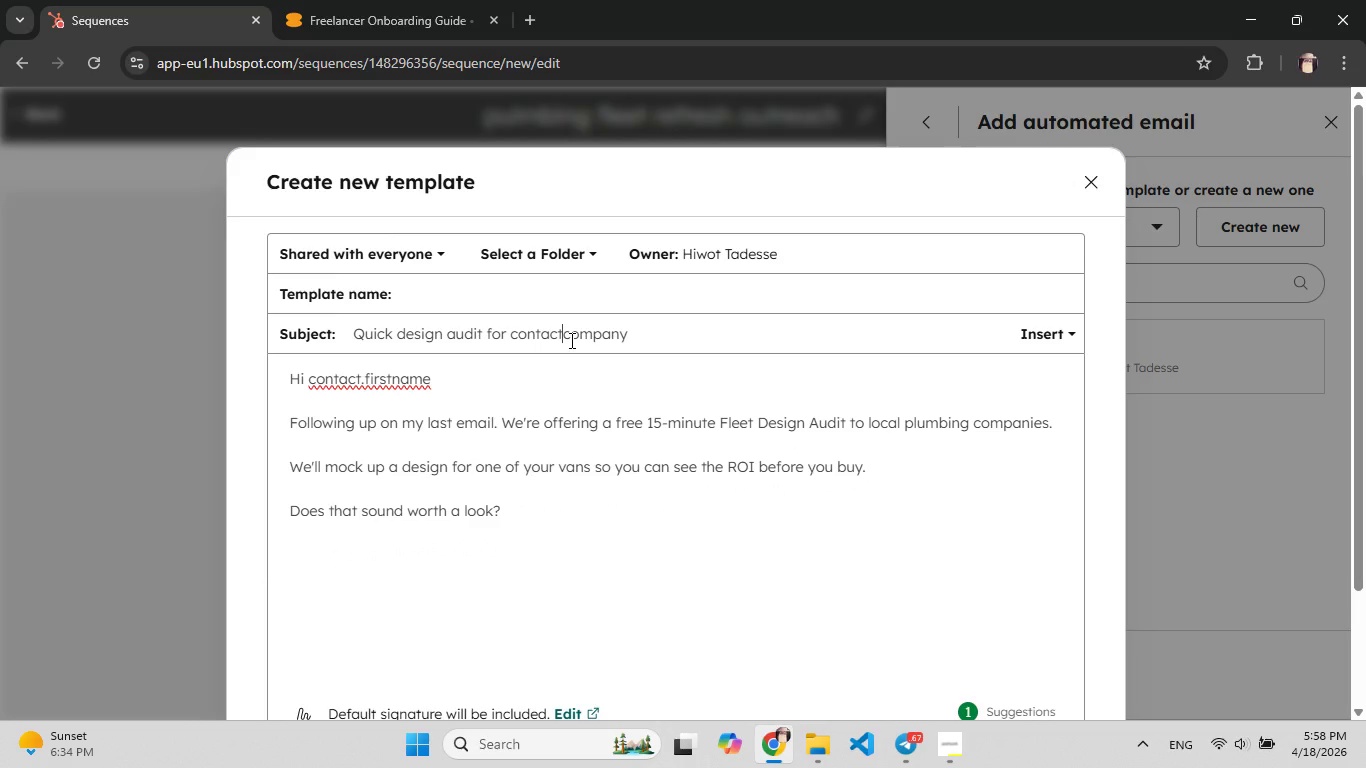 
key(F9)
 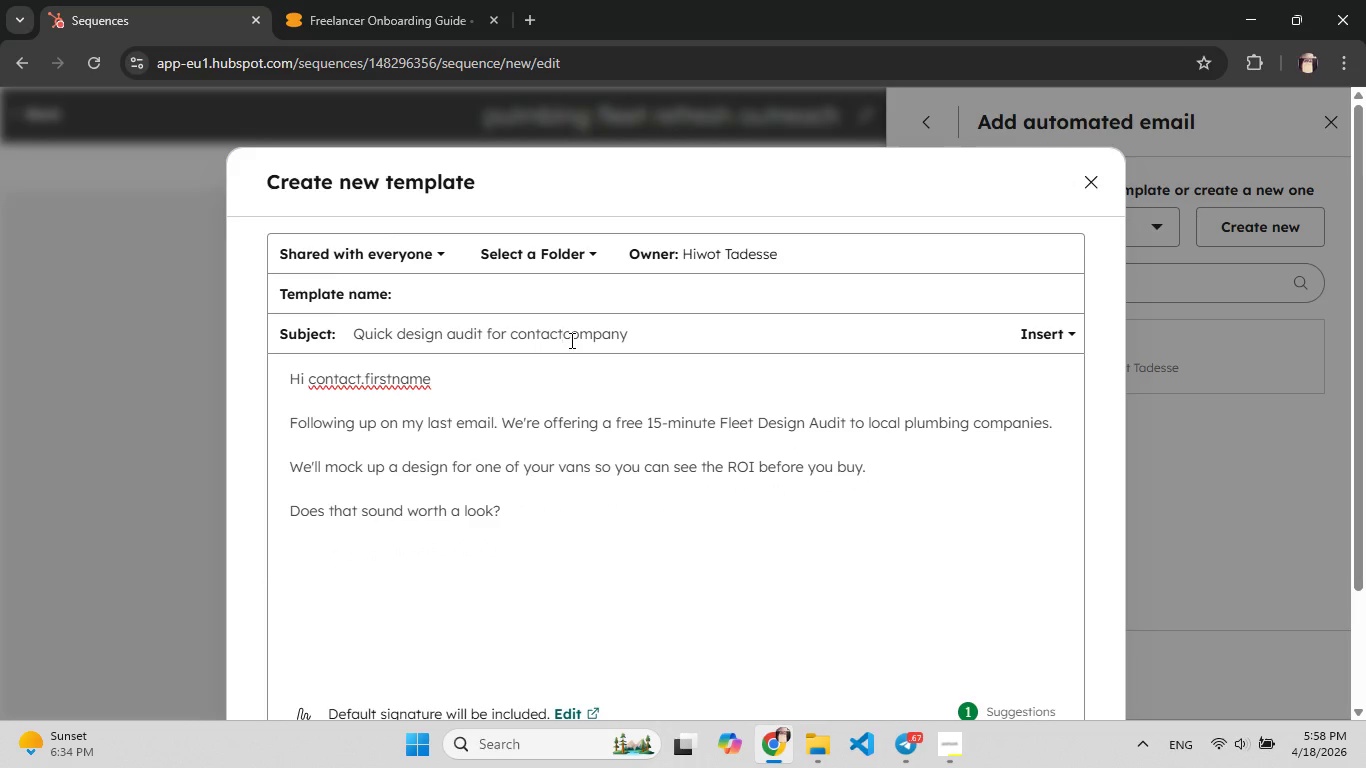 
key(Space)
 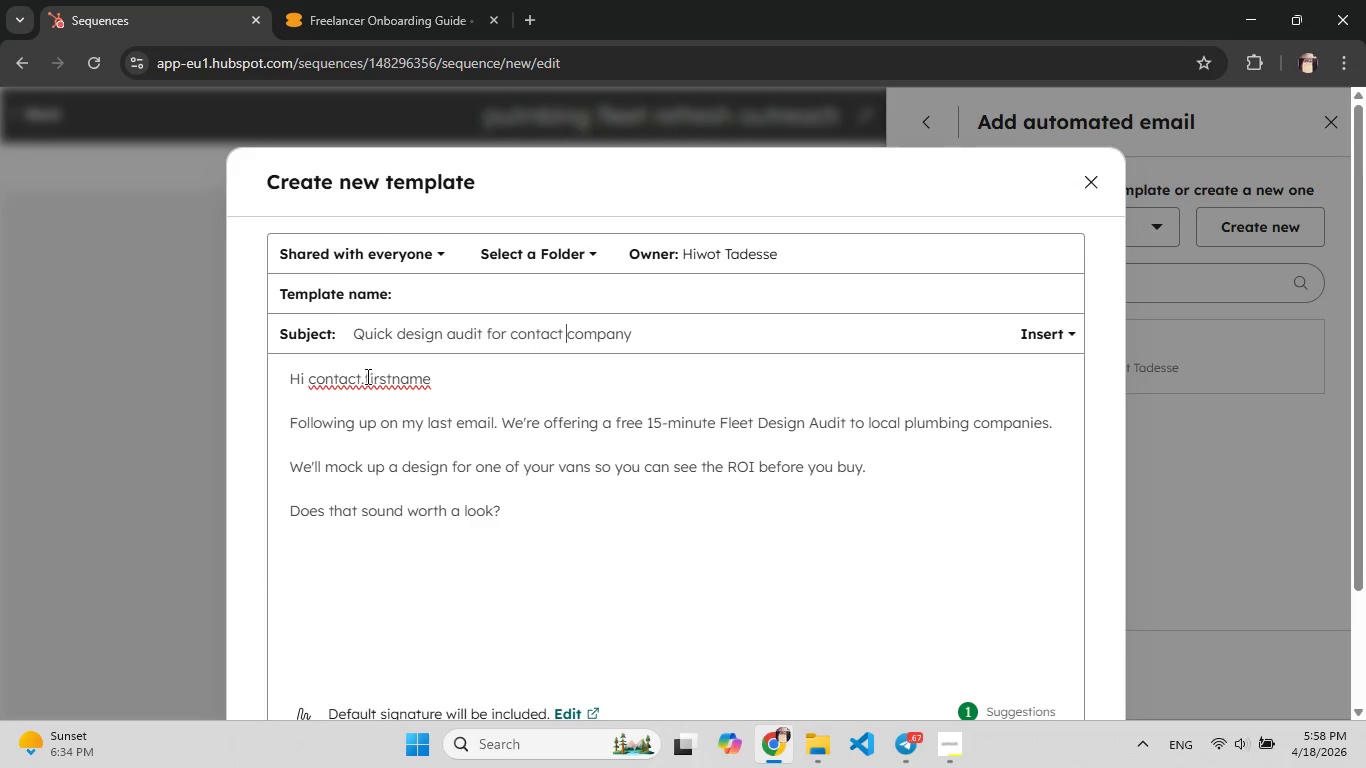 
left_click([366, 379])
 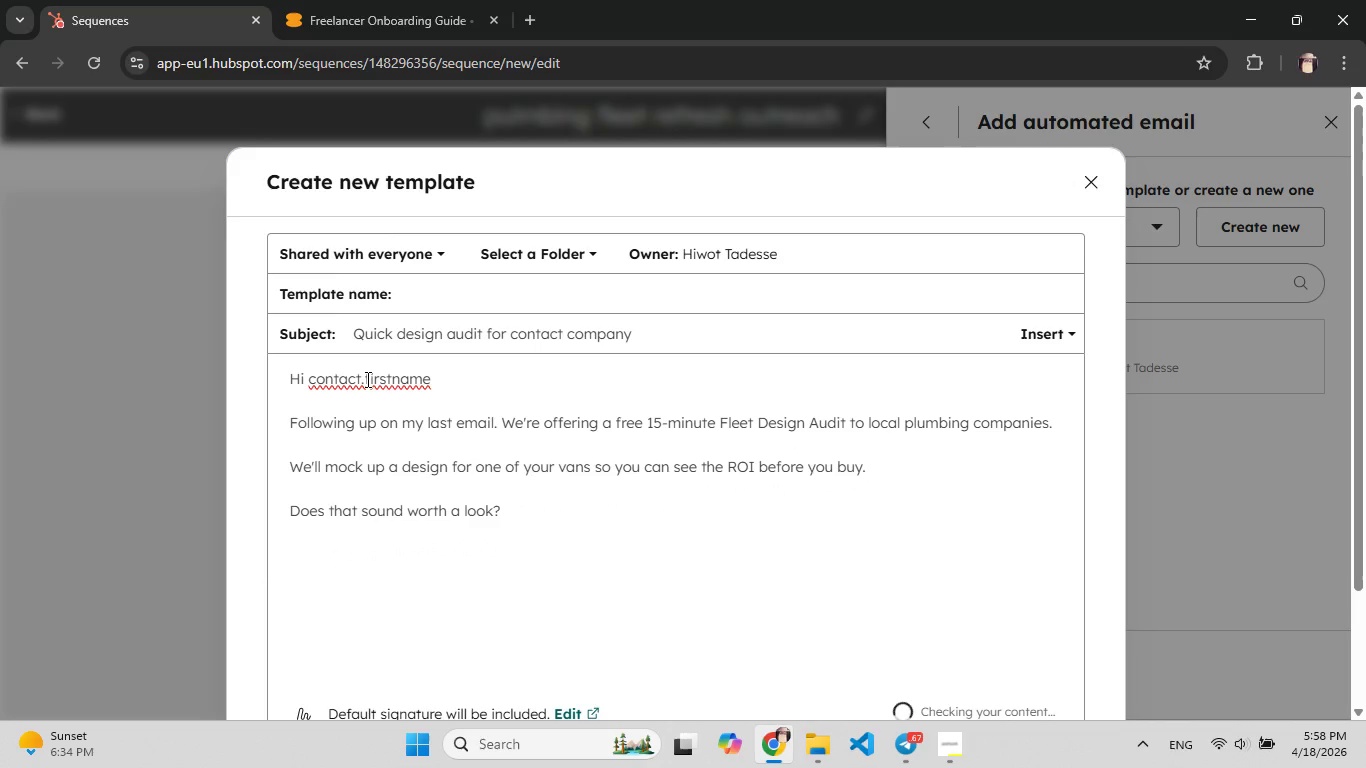 
key(F9)
 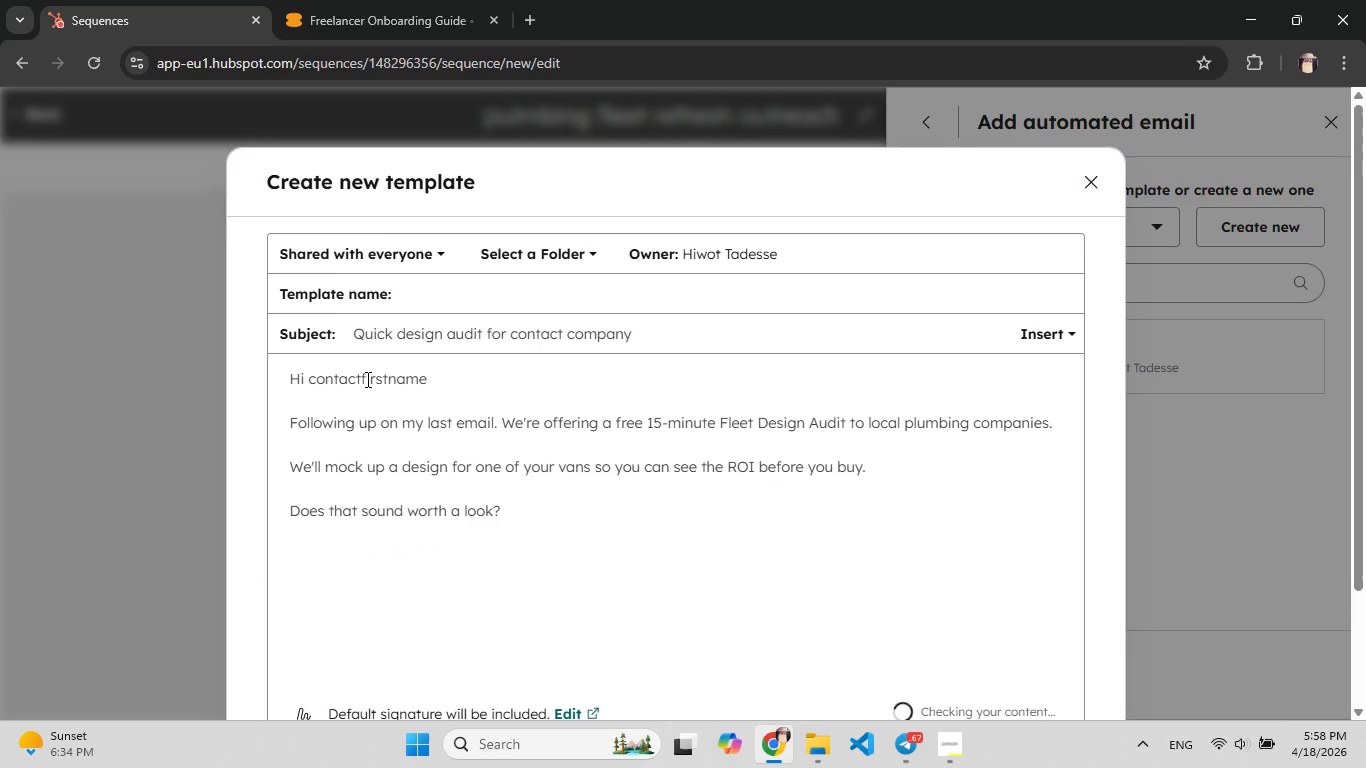 
key(Backspace)
 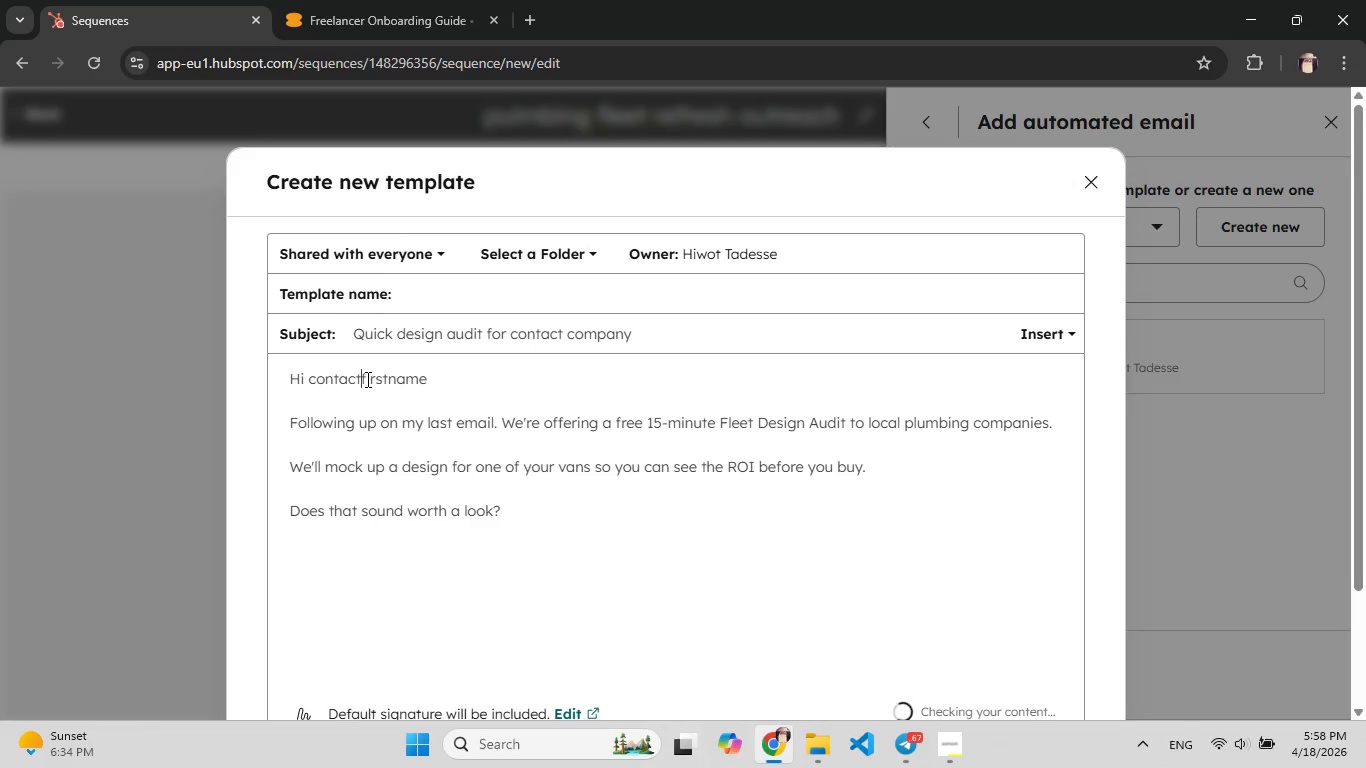 
key(Space)
 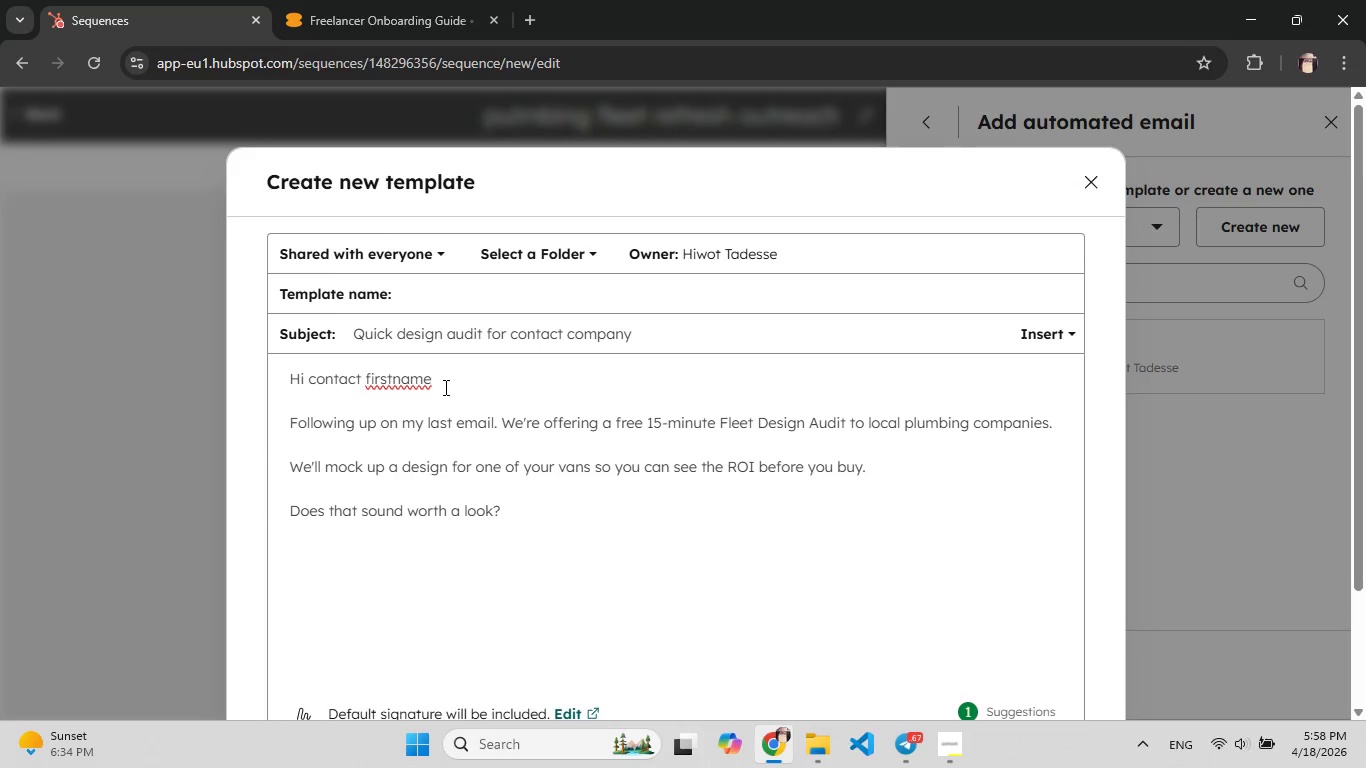 
left_click([444, 387])
 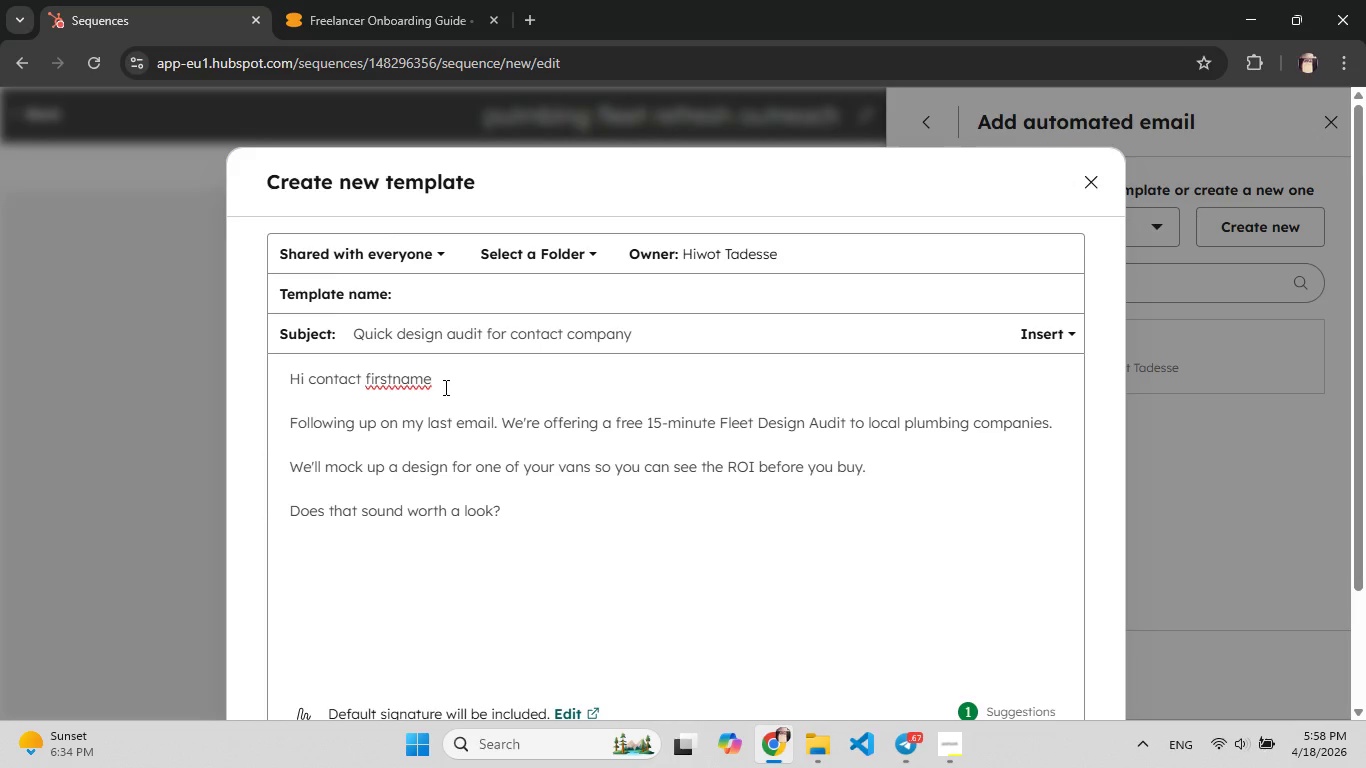 
key(Backspace)
 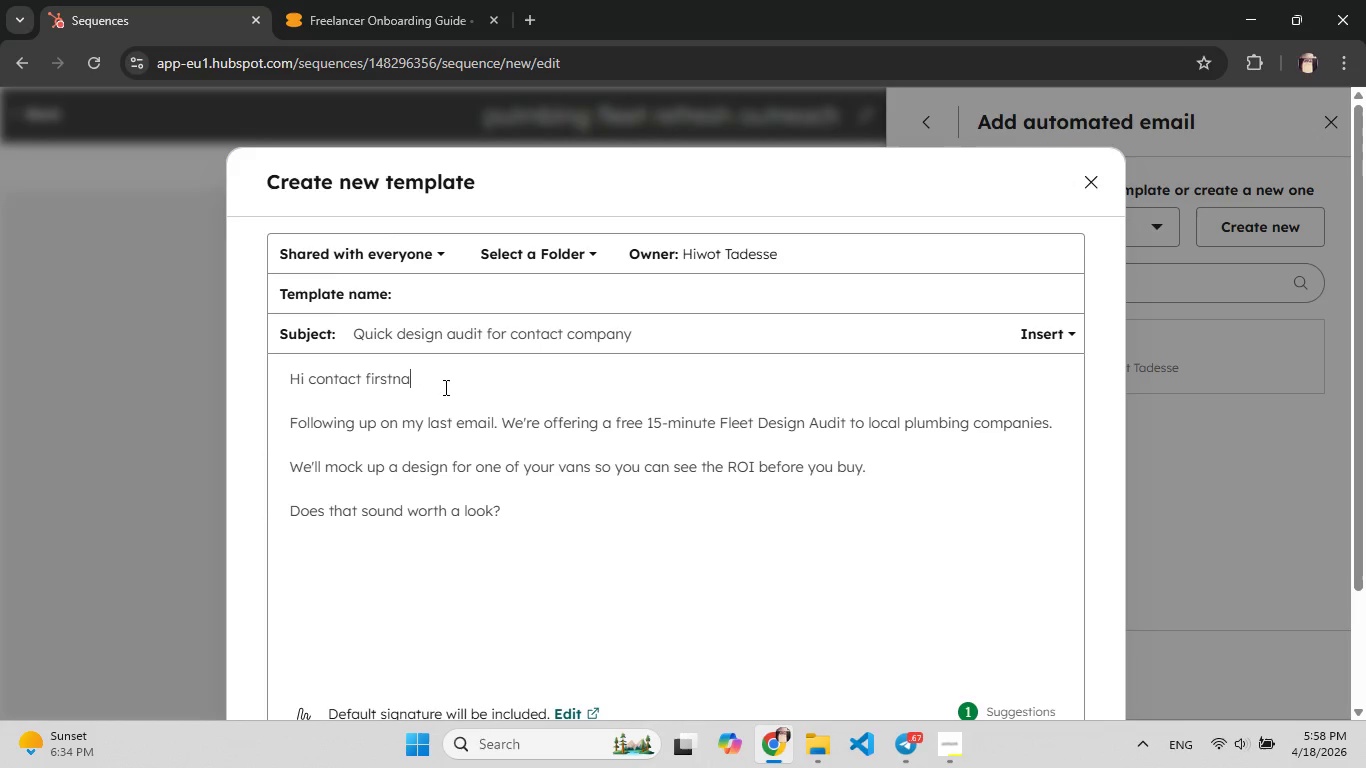 
key(F9)
 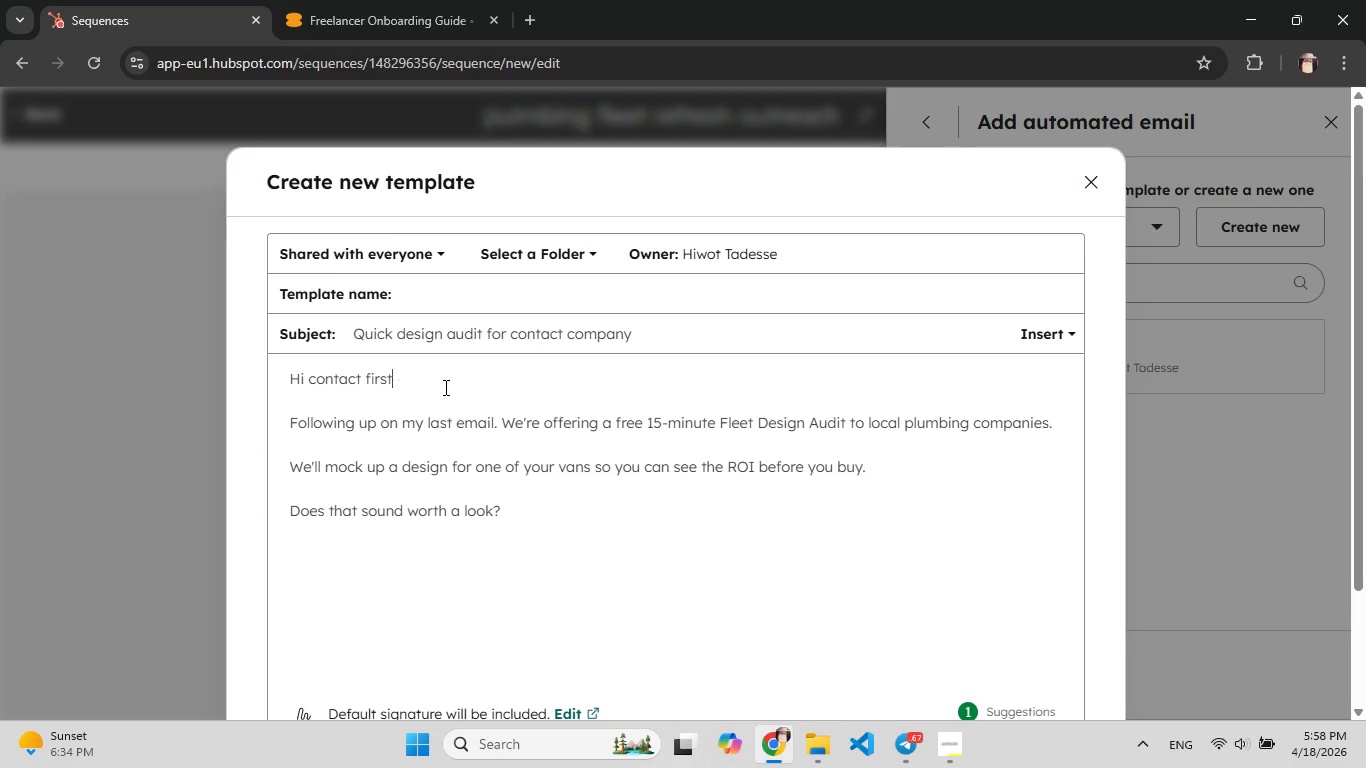 
key(F9)
 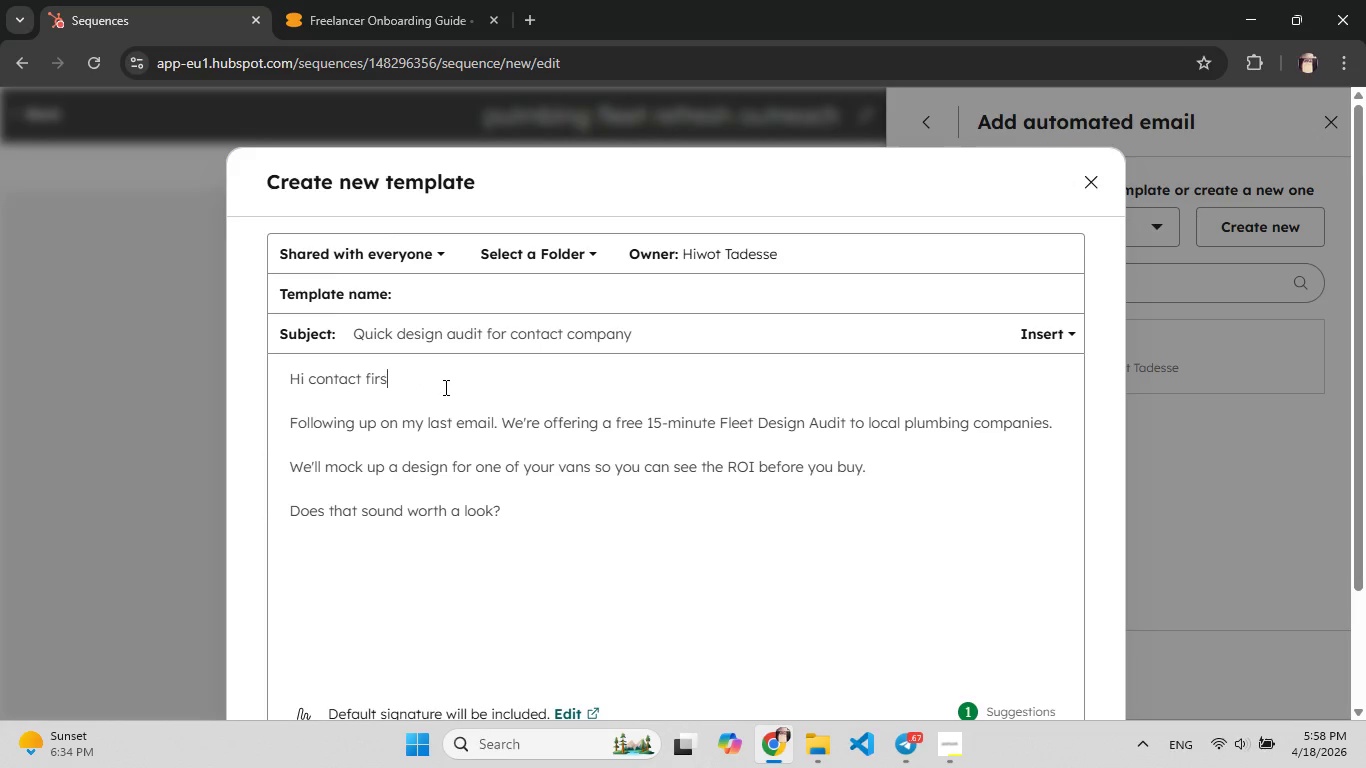 
key(Backspace)
 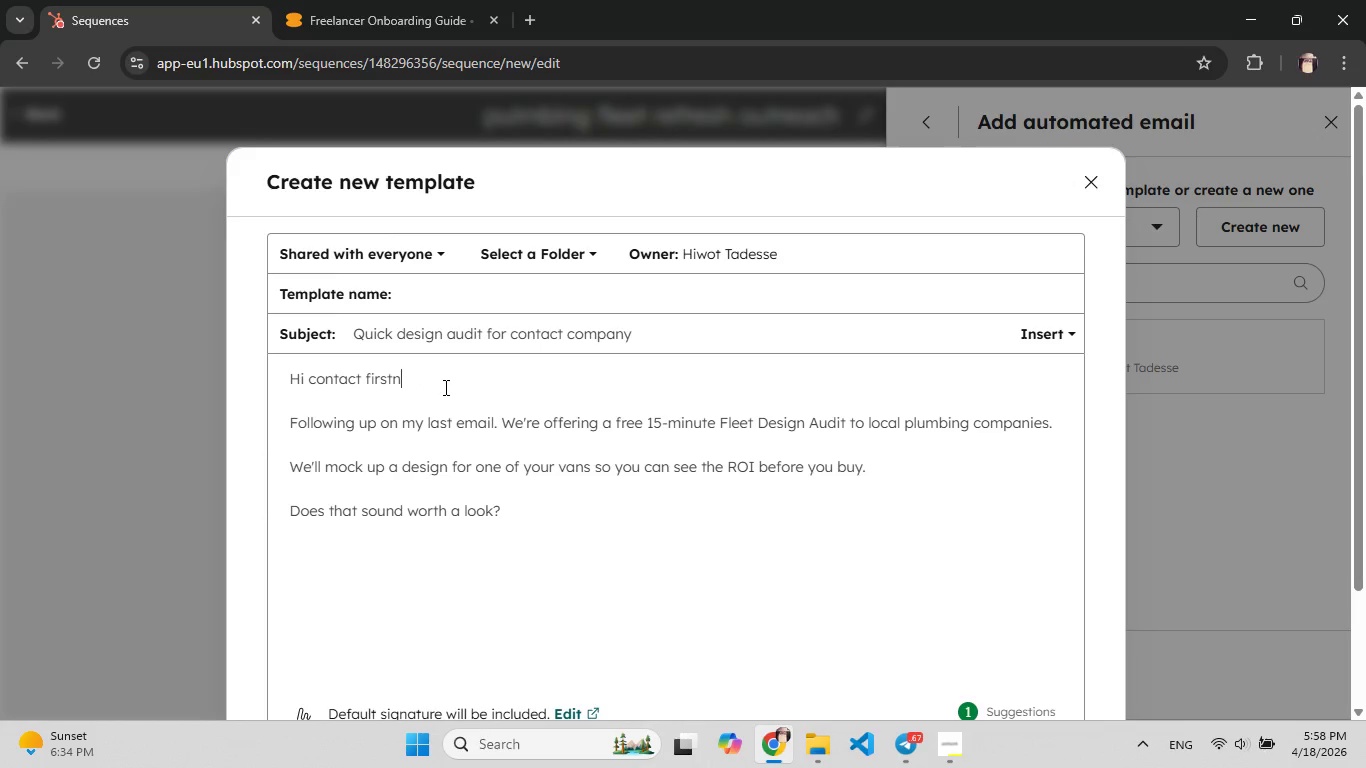 
key(F9)
 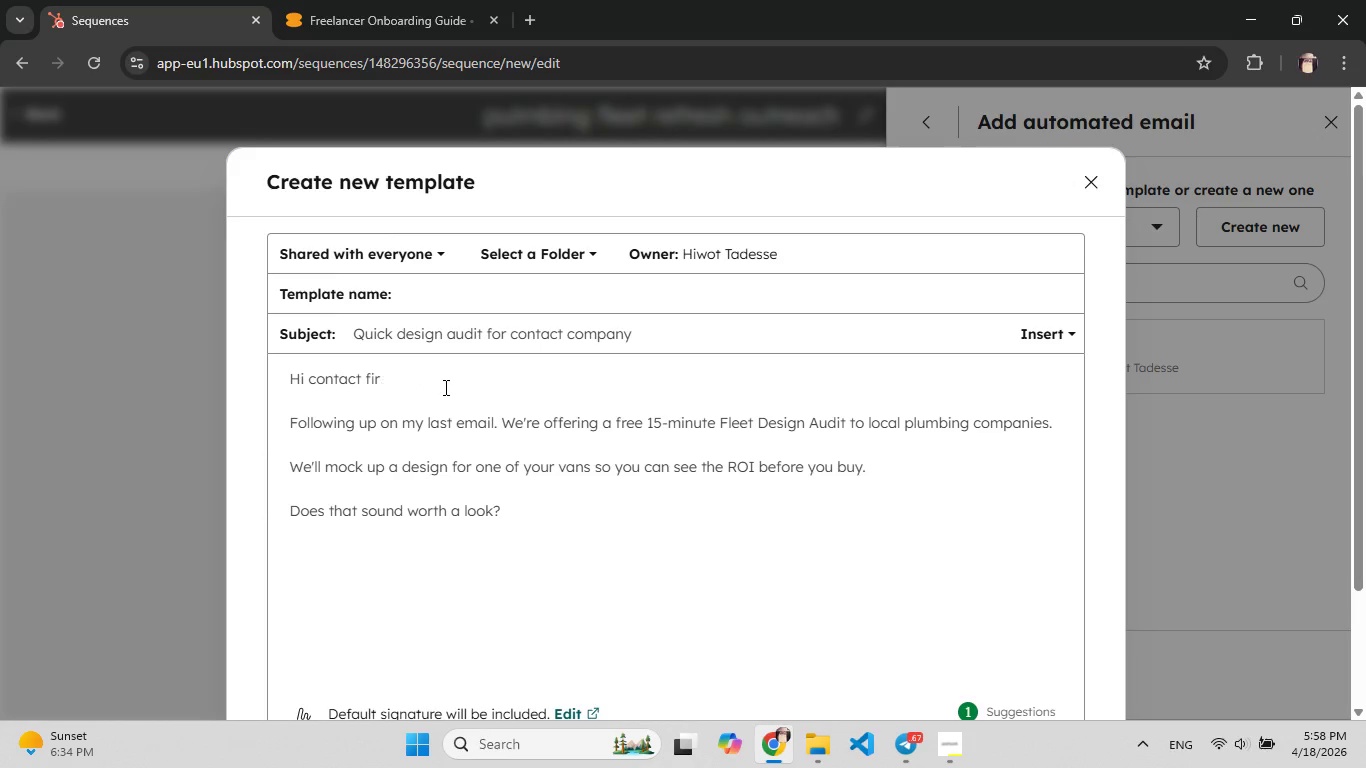 
key(Backspace)
 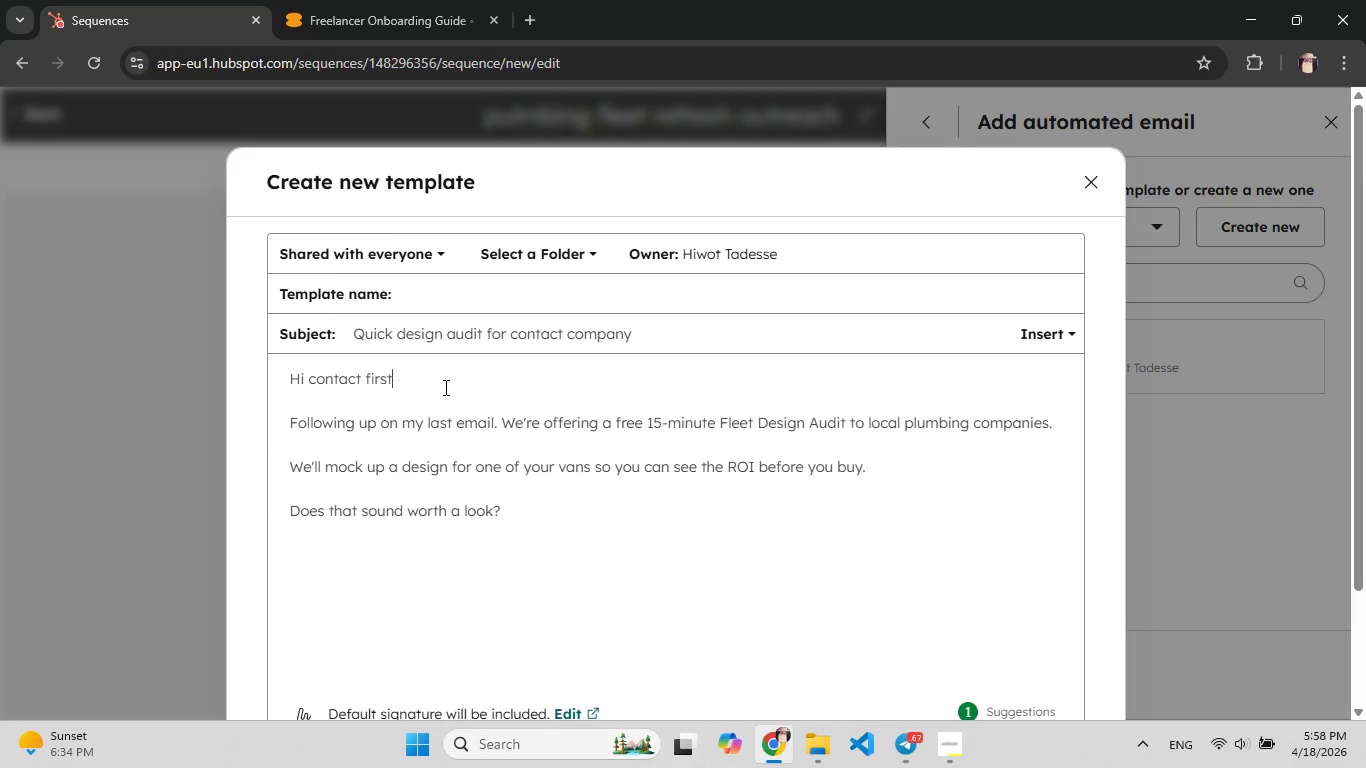 
key(Backspace)
 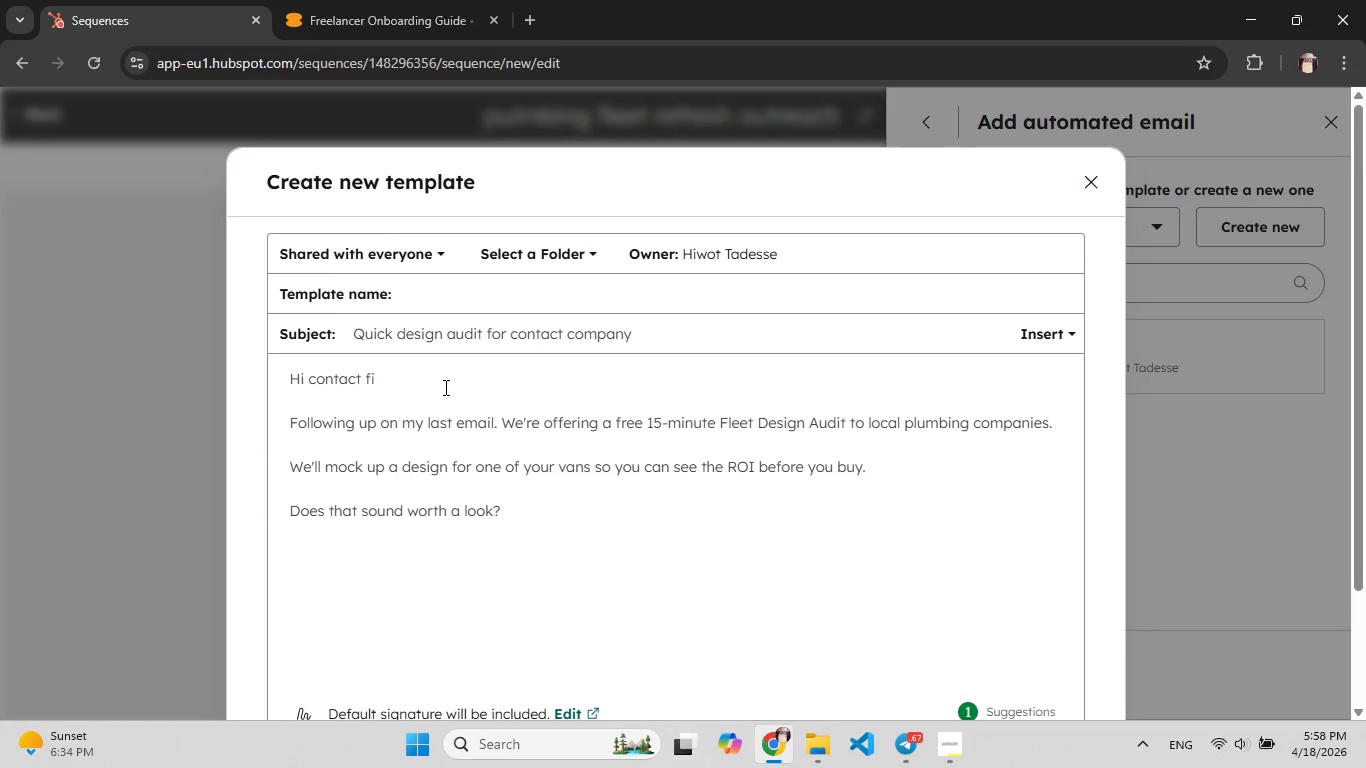 
key(F9)
 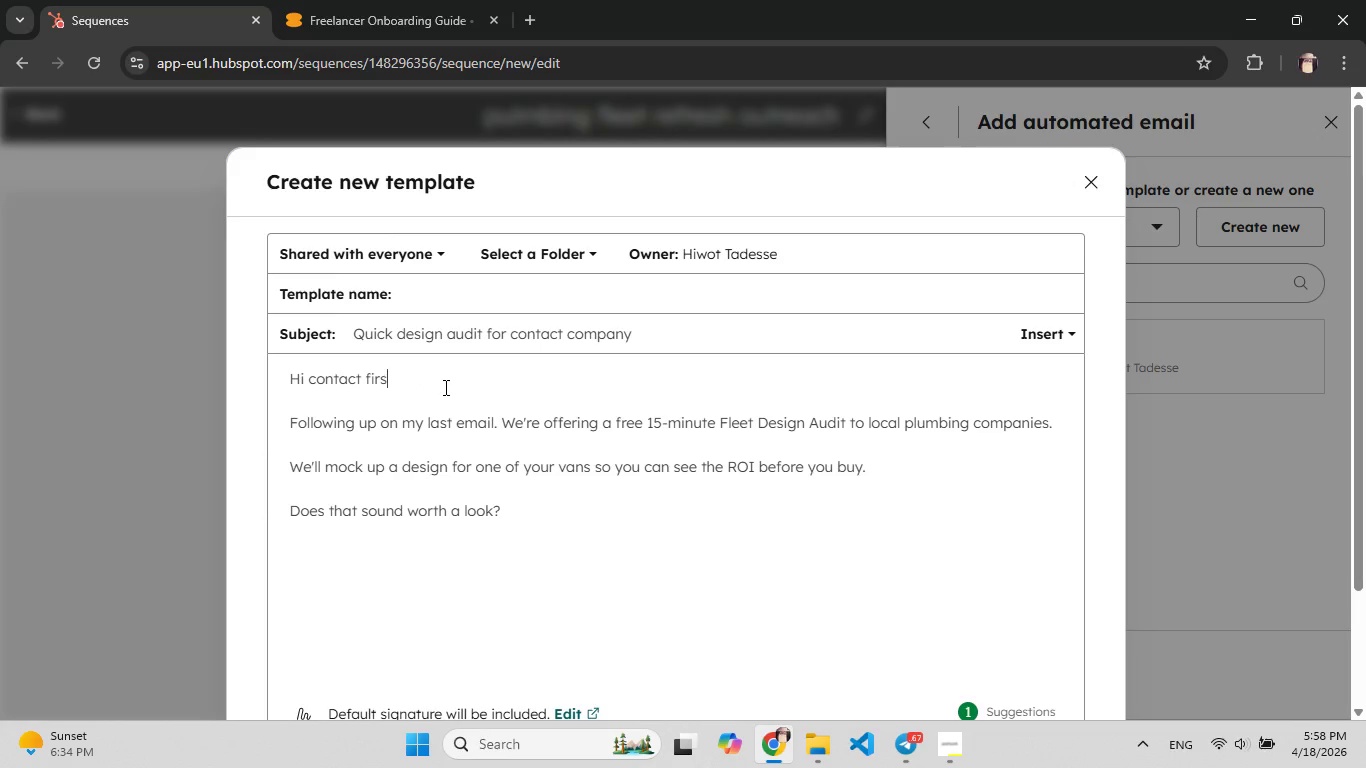 
key(F9)
 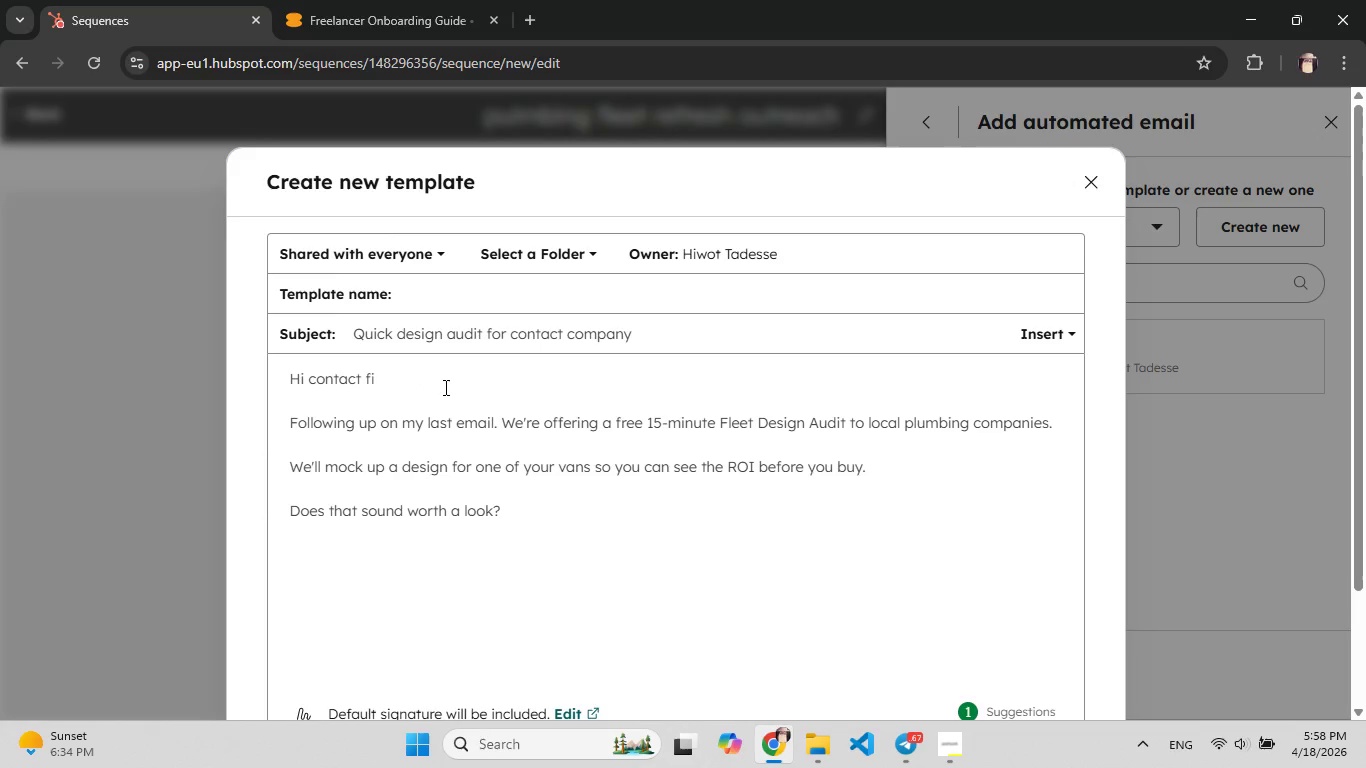 
key(Backspace)
 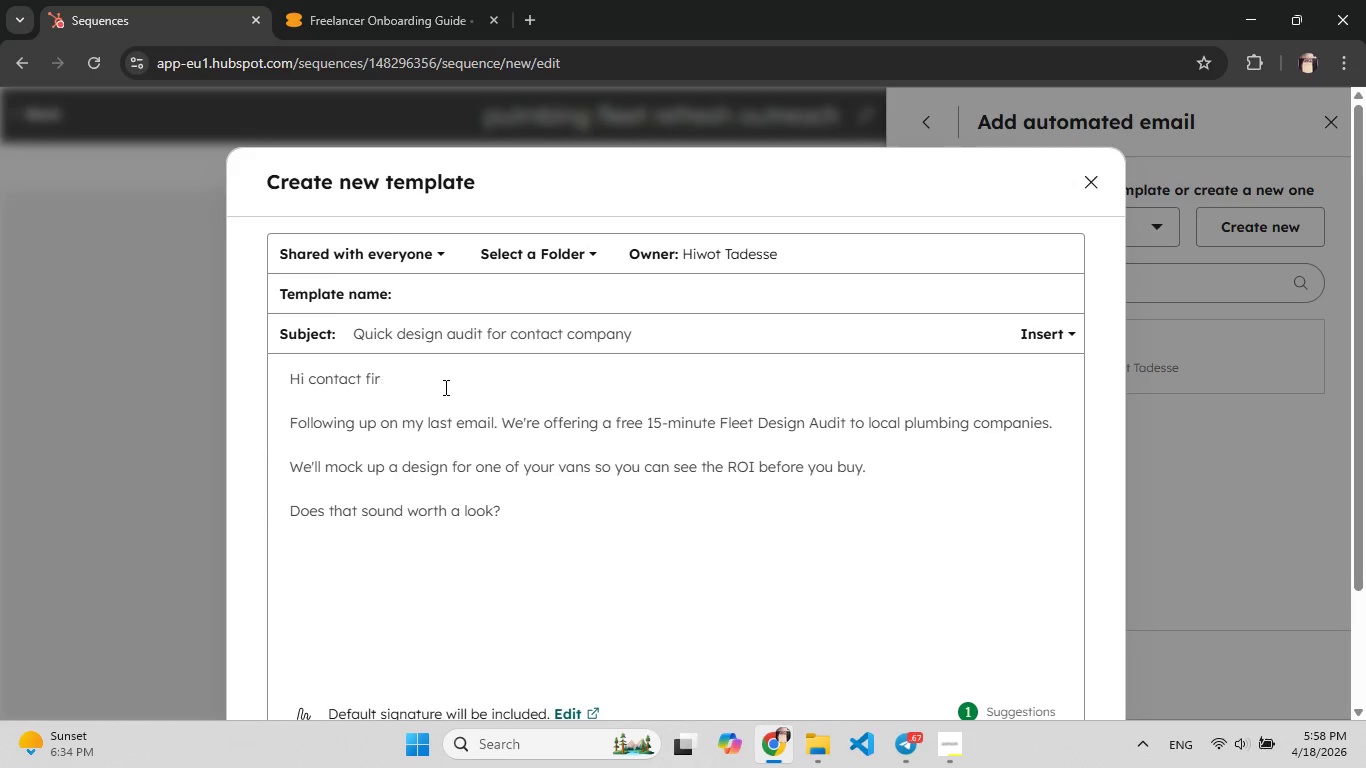 
key(Backspace)
 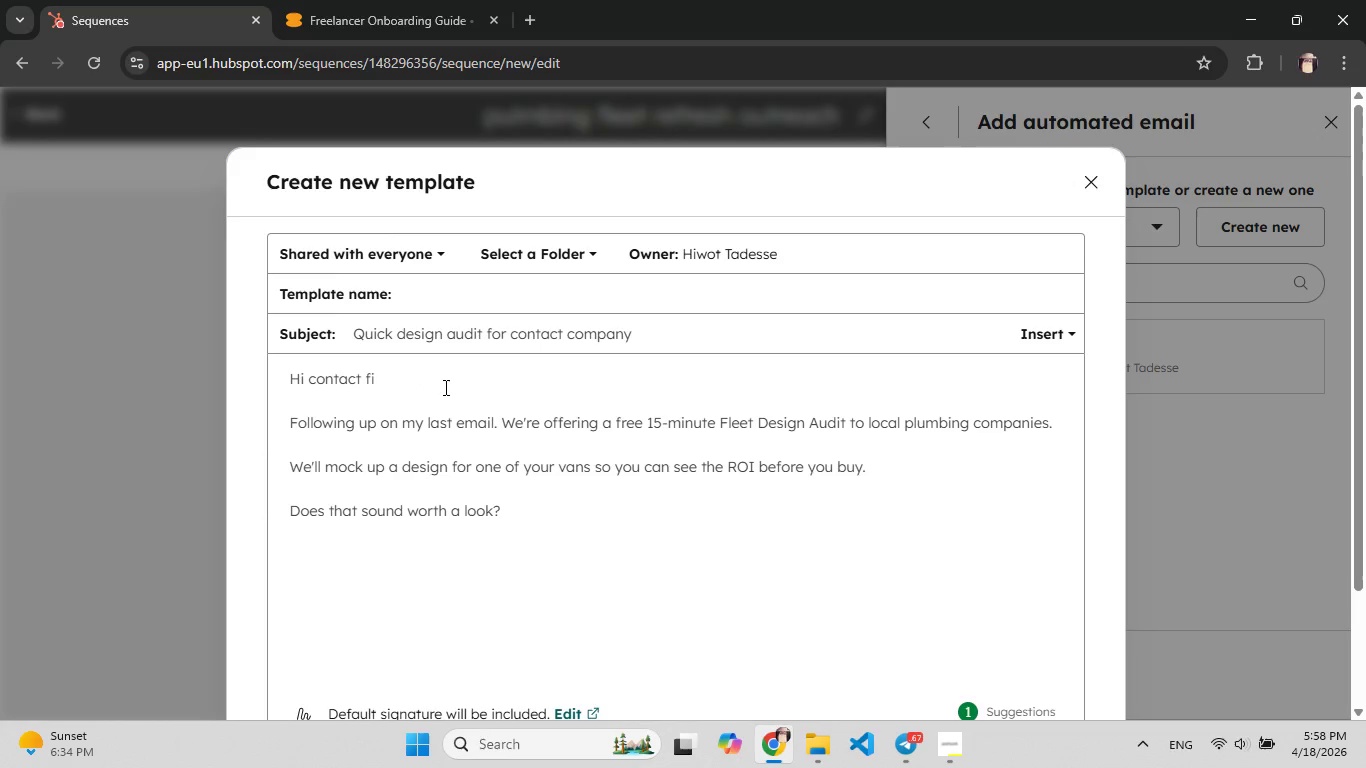 
key(F9)
 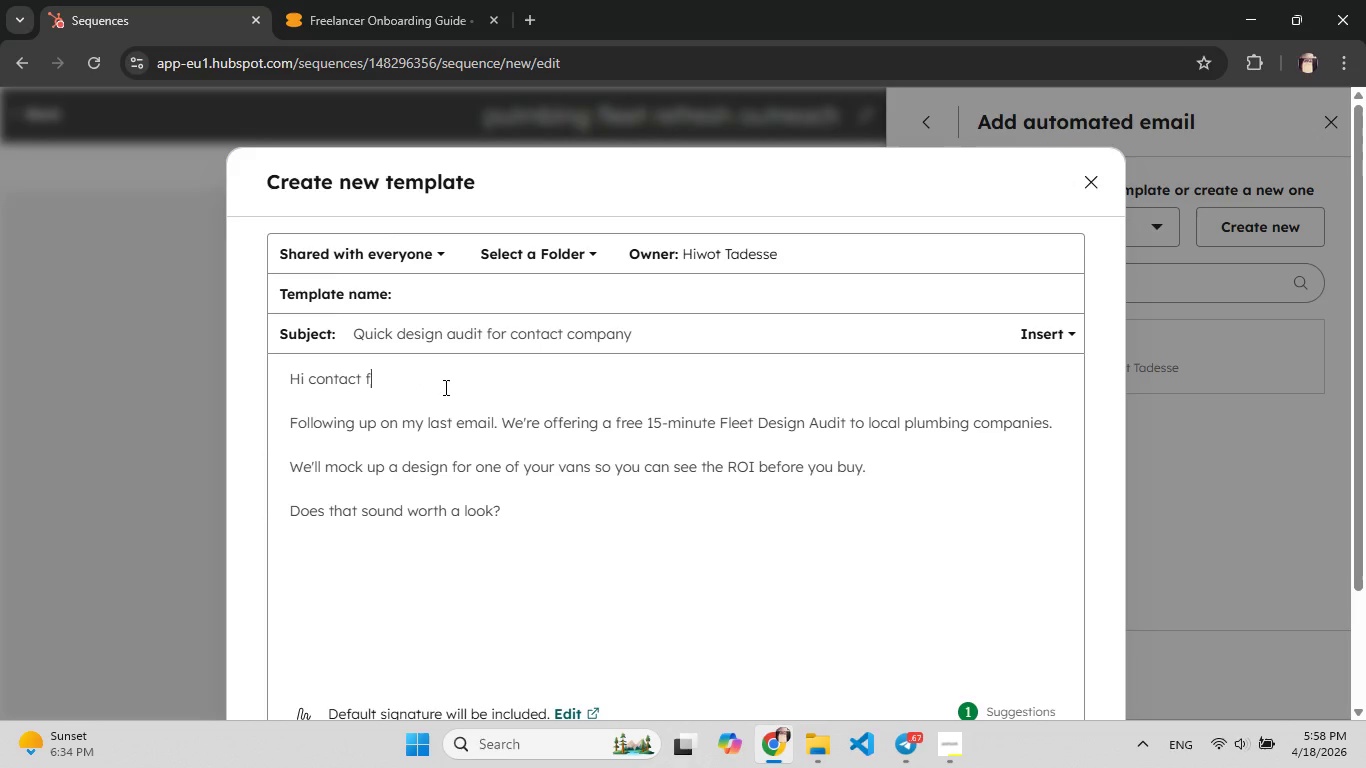 
key(F9)
 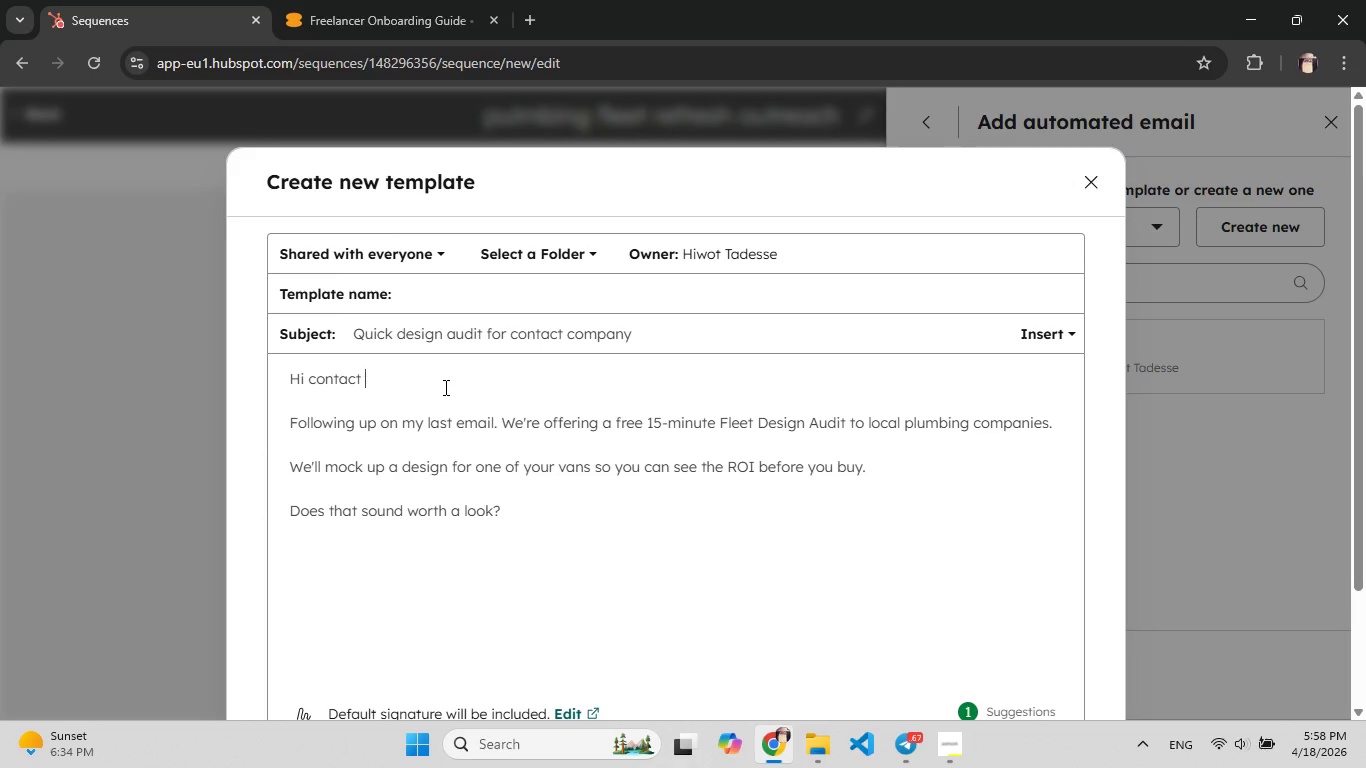 
key(Backspace)
 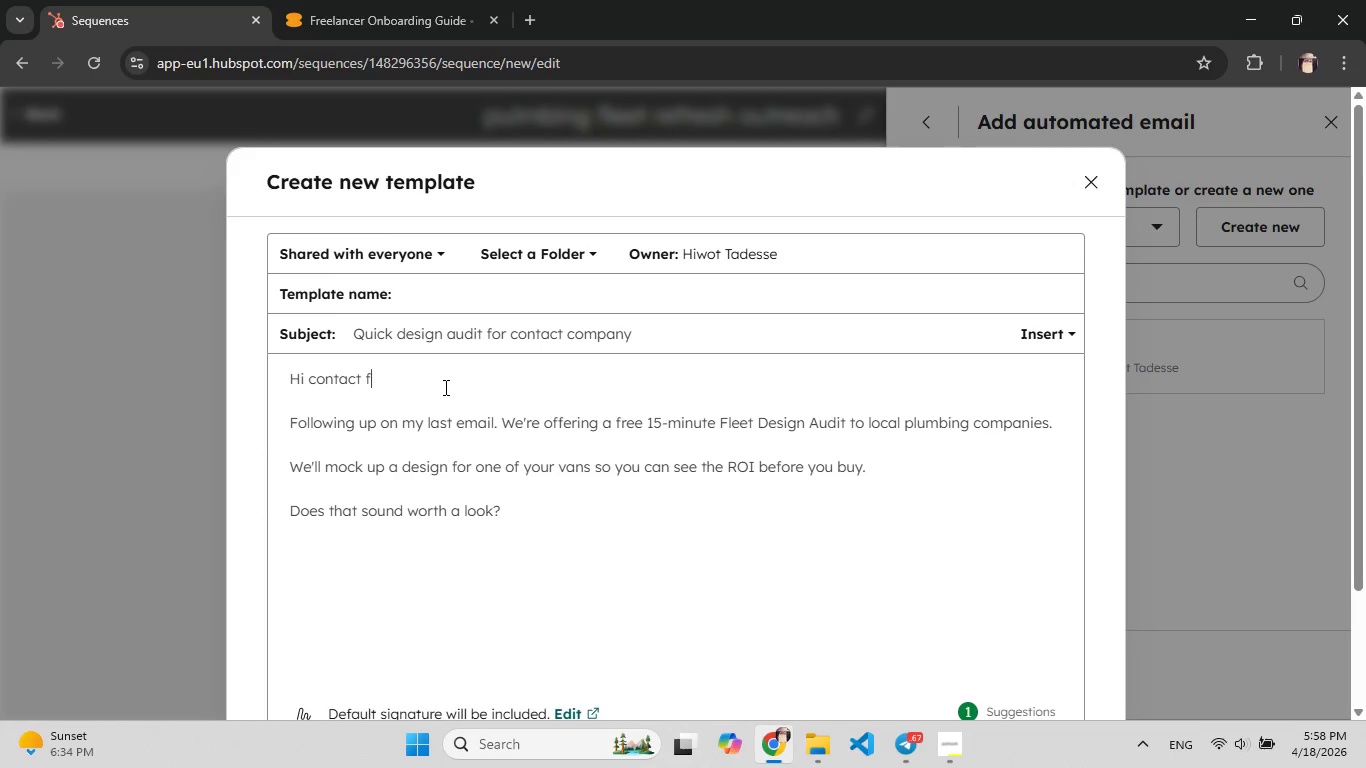 
key(Backspace)
 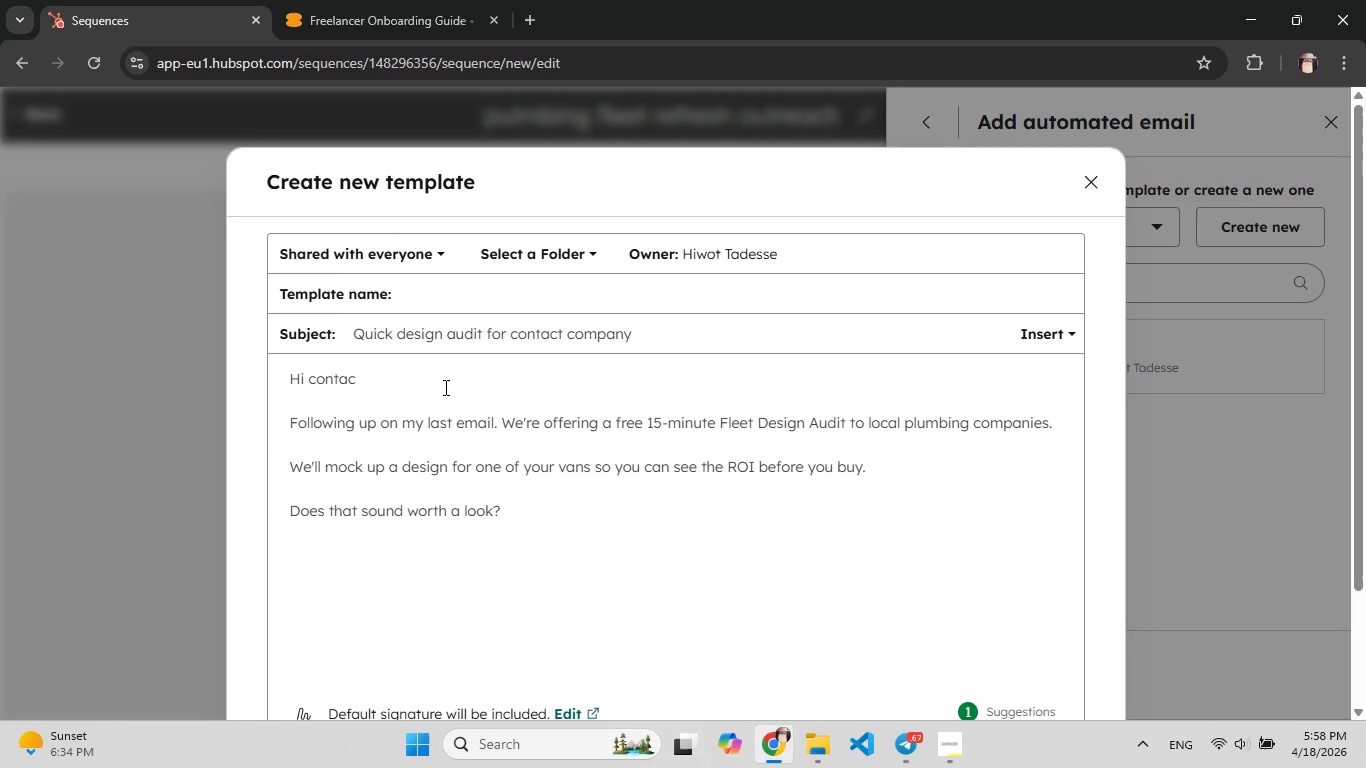 
key(F9)
 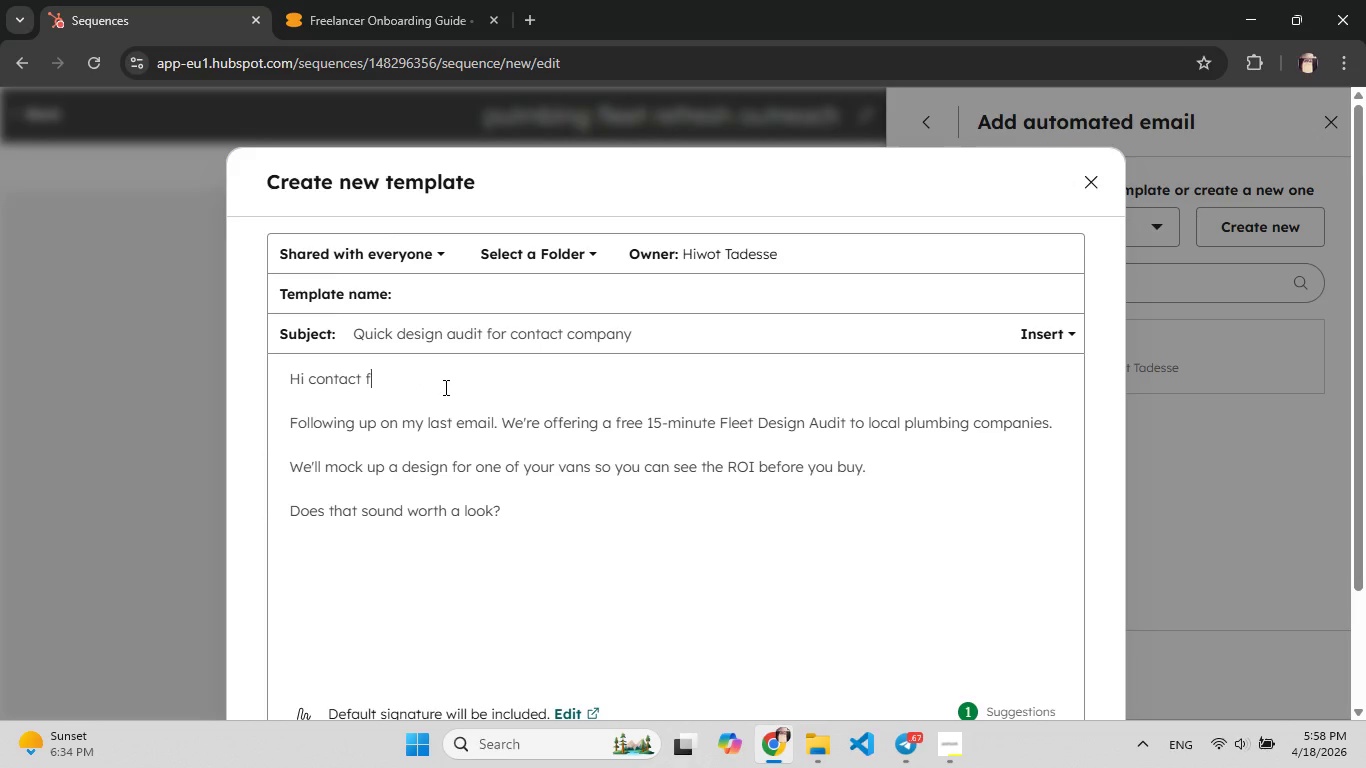 
key(F9)
 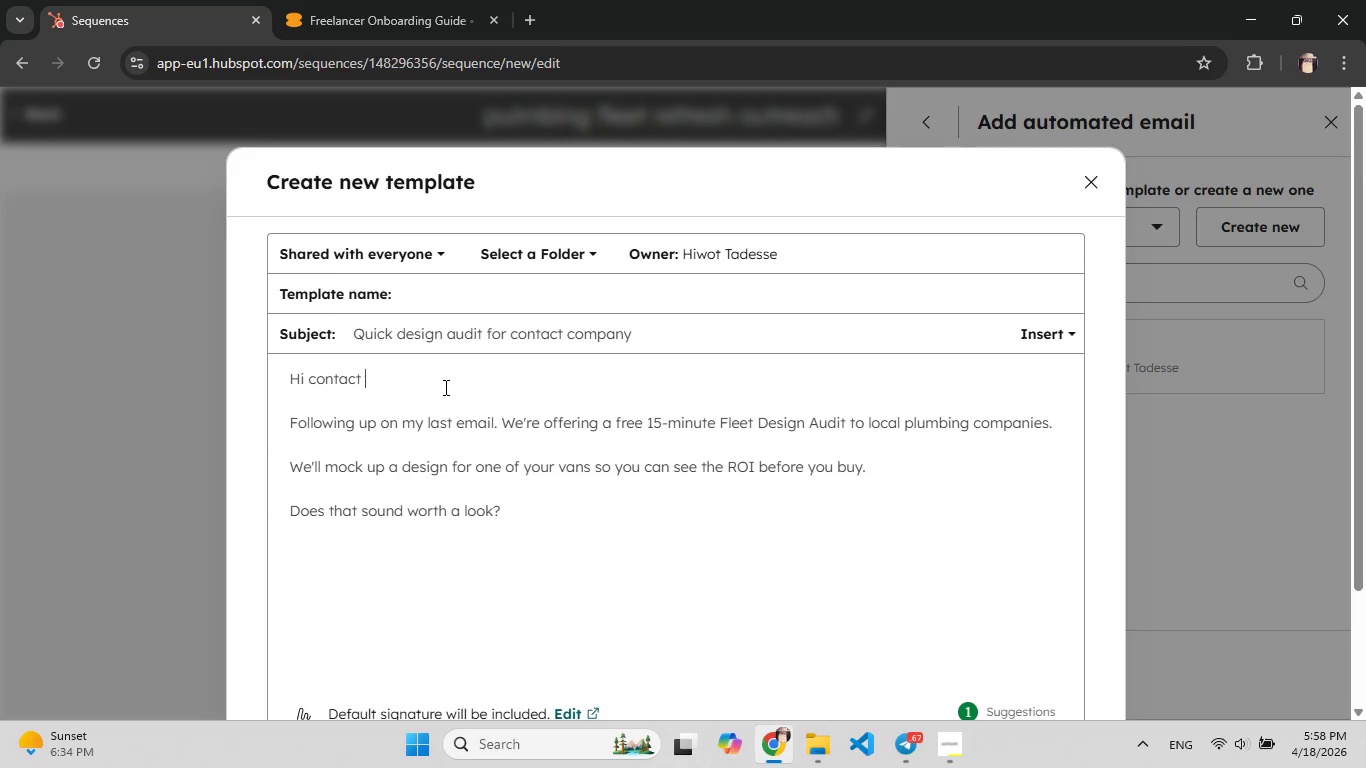 
key(Backspace)
 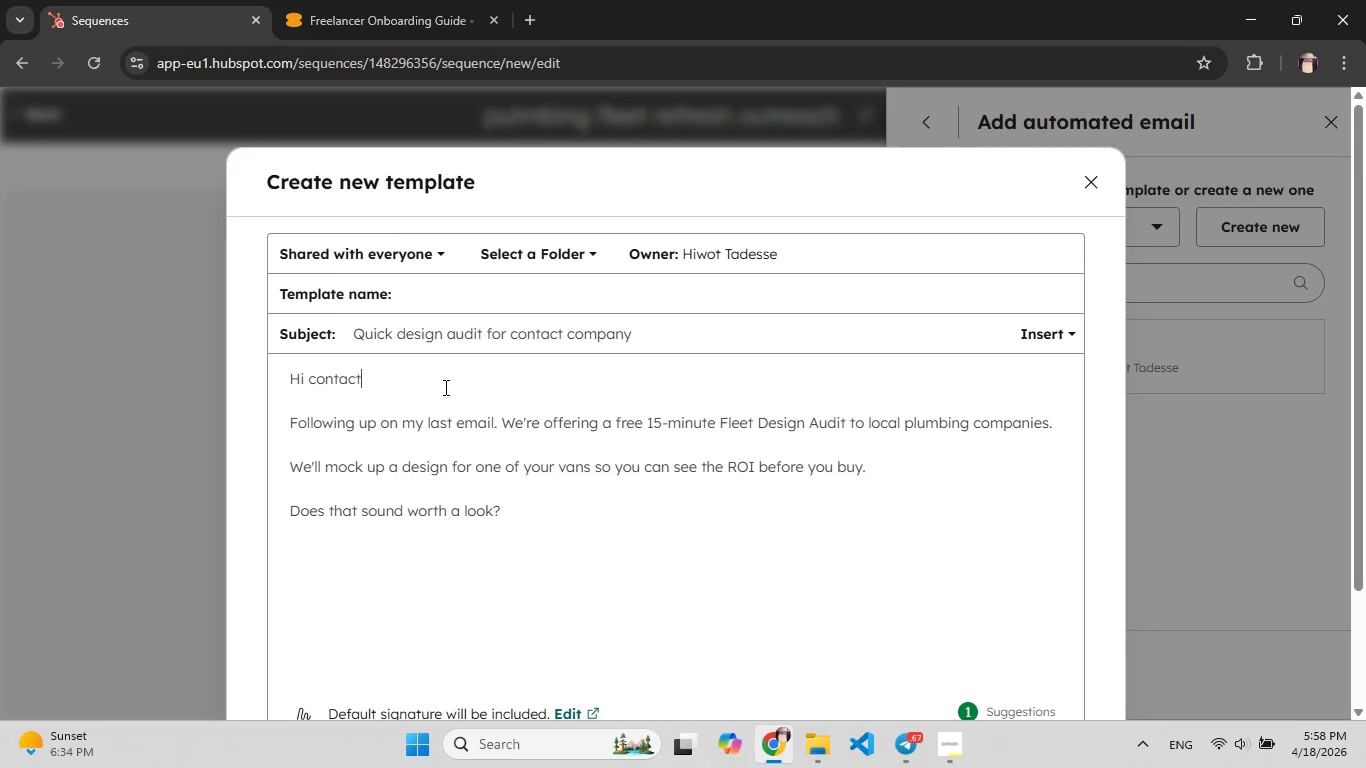 
key(F9)
 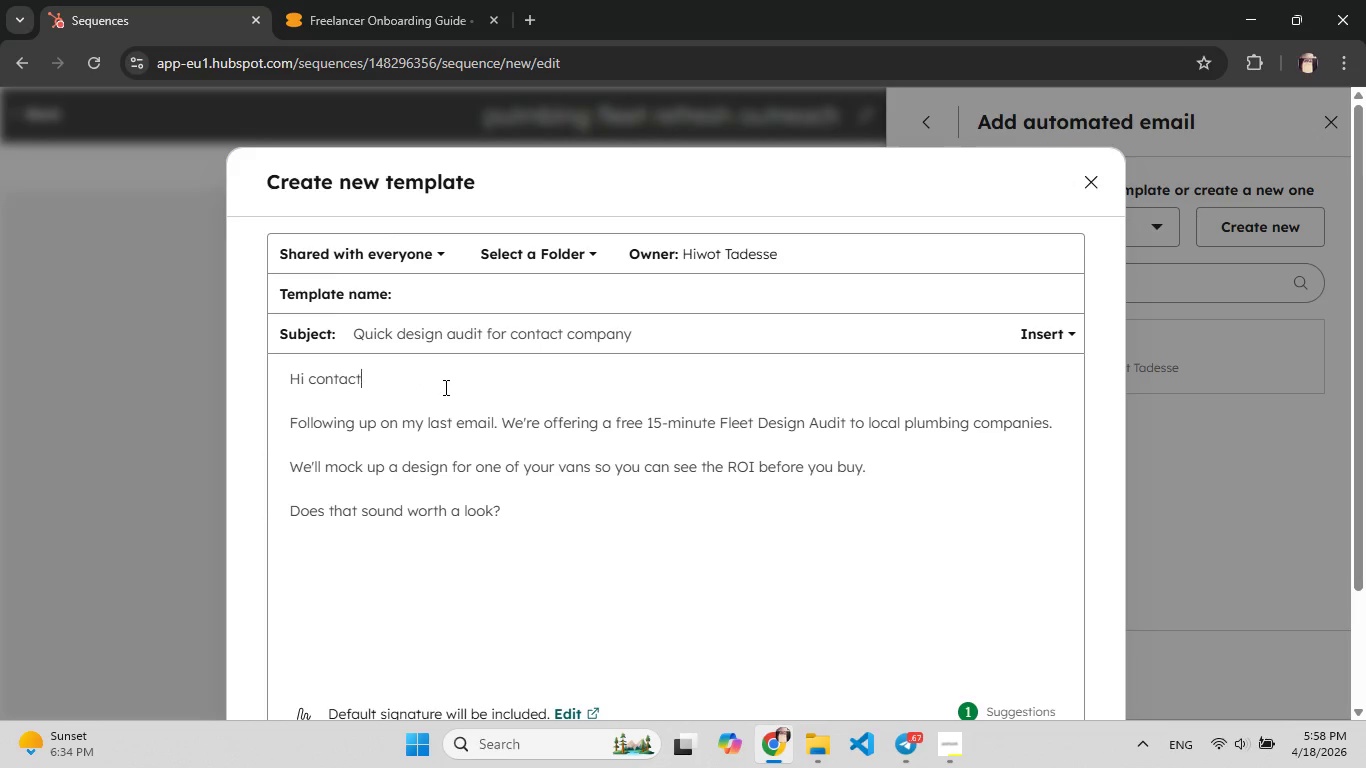 
key(Backspace)
 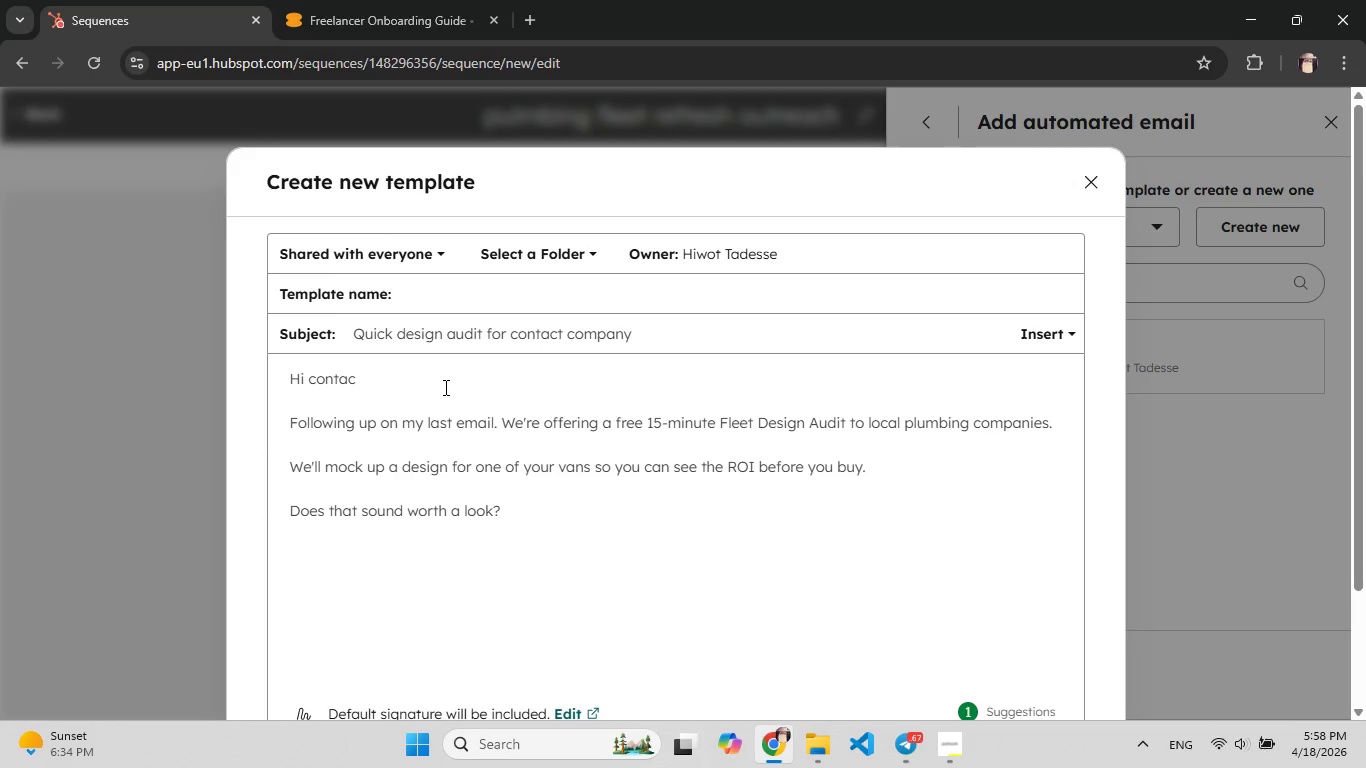 
key(Backspace)
 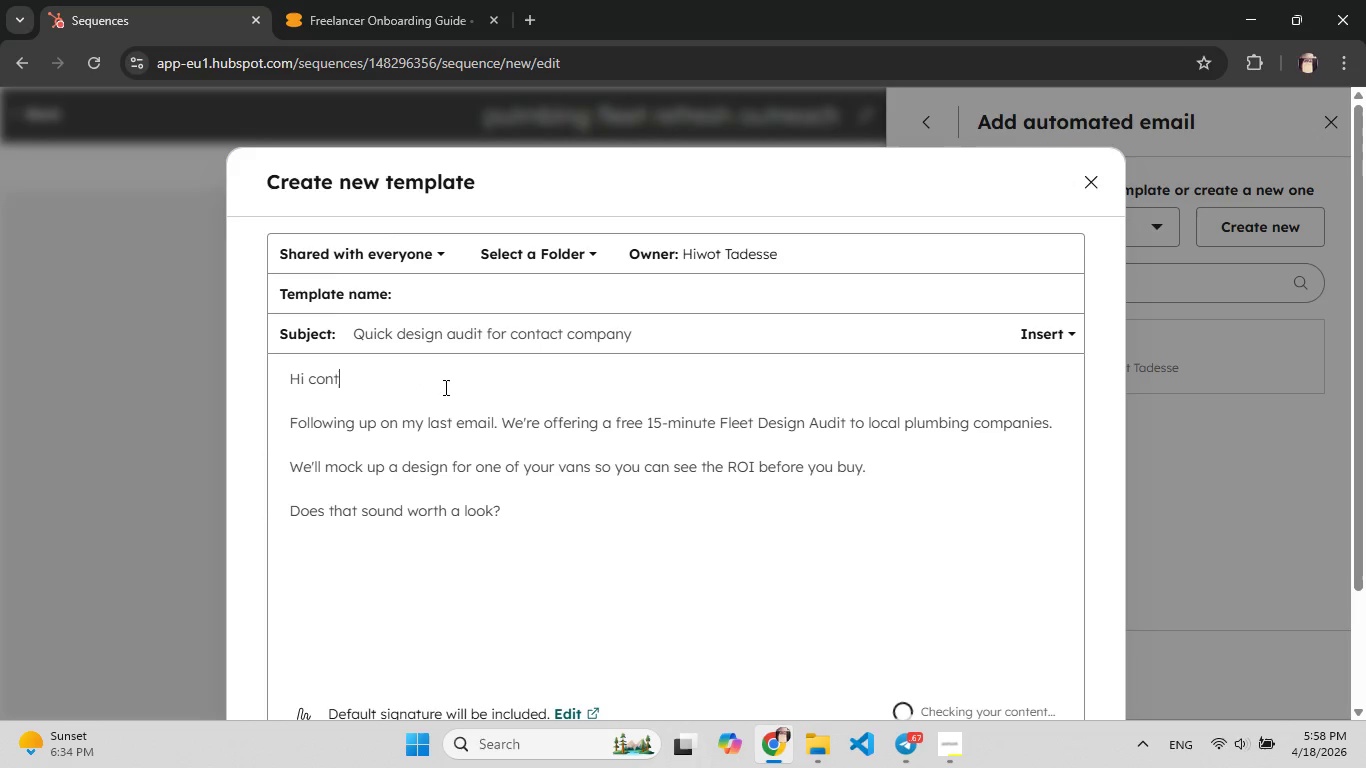 
key(F9)
 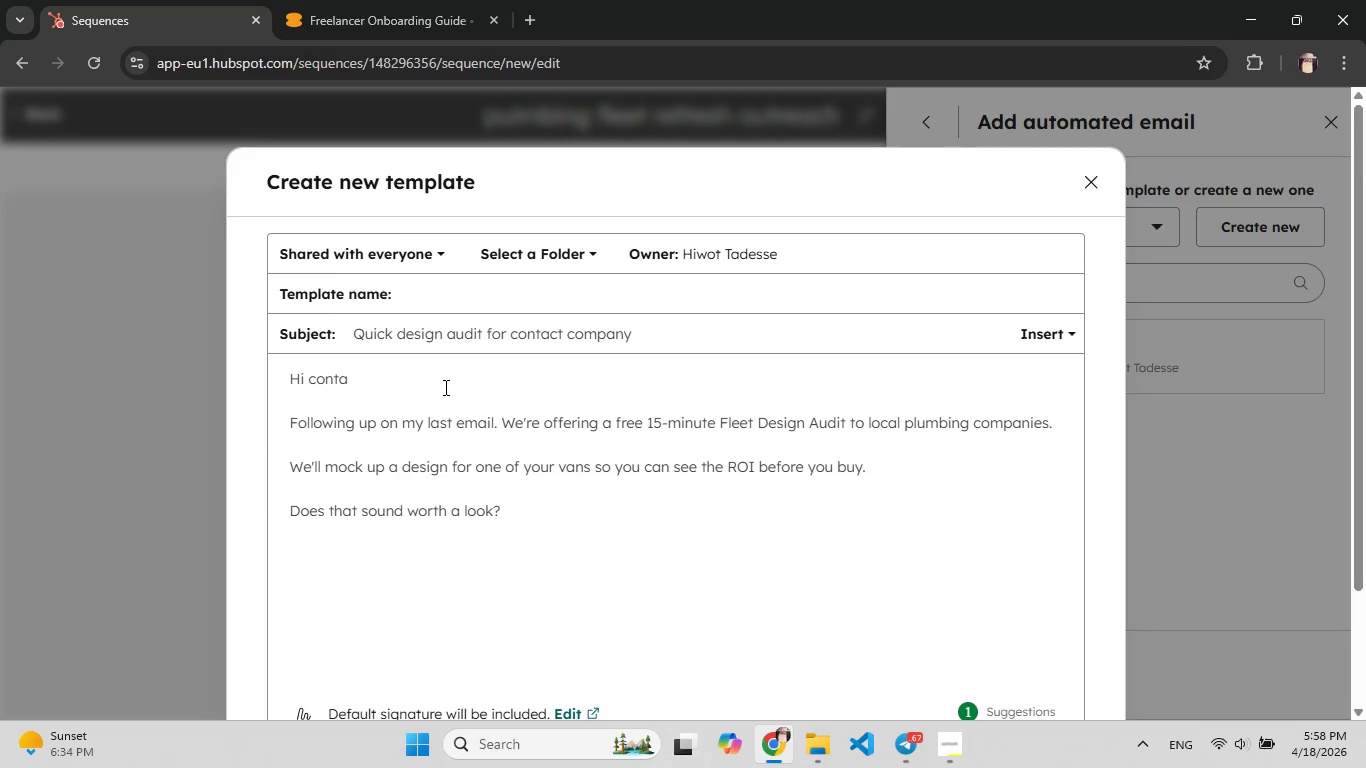 
key(Backspace)
 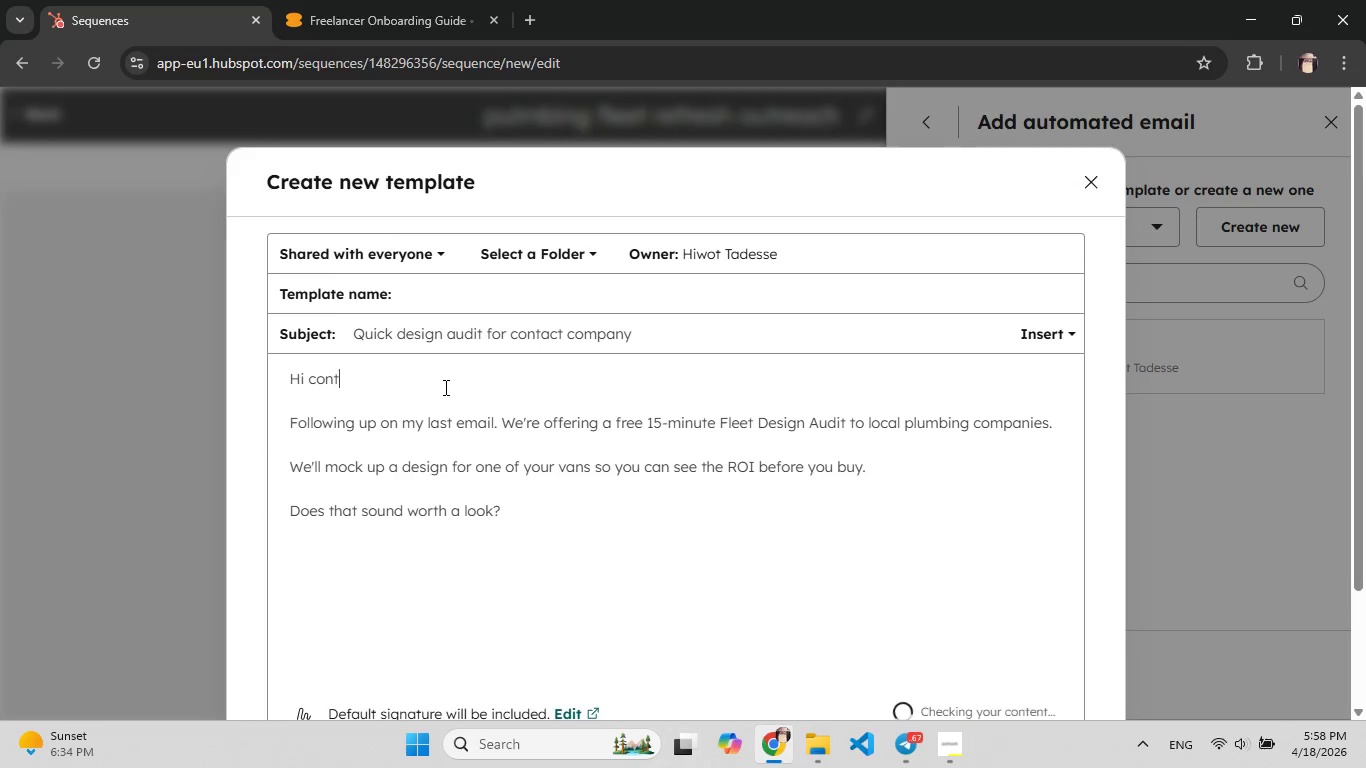 
key(F9)
 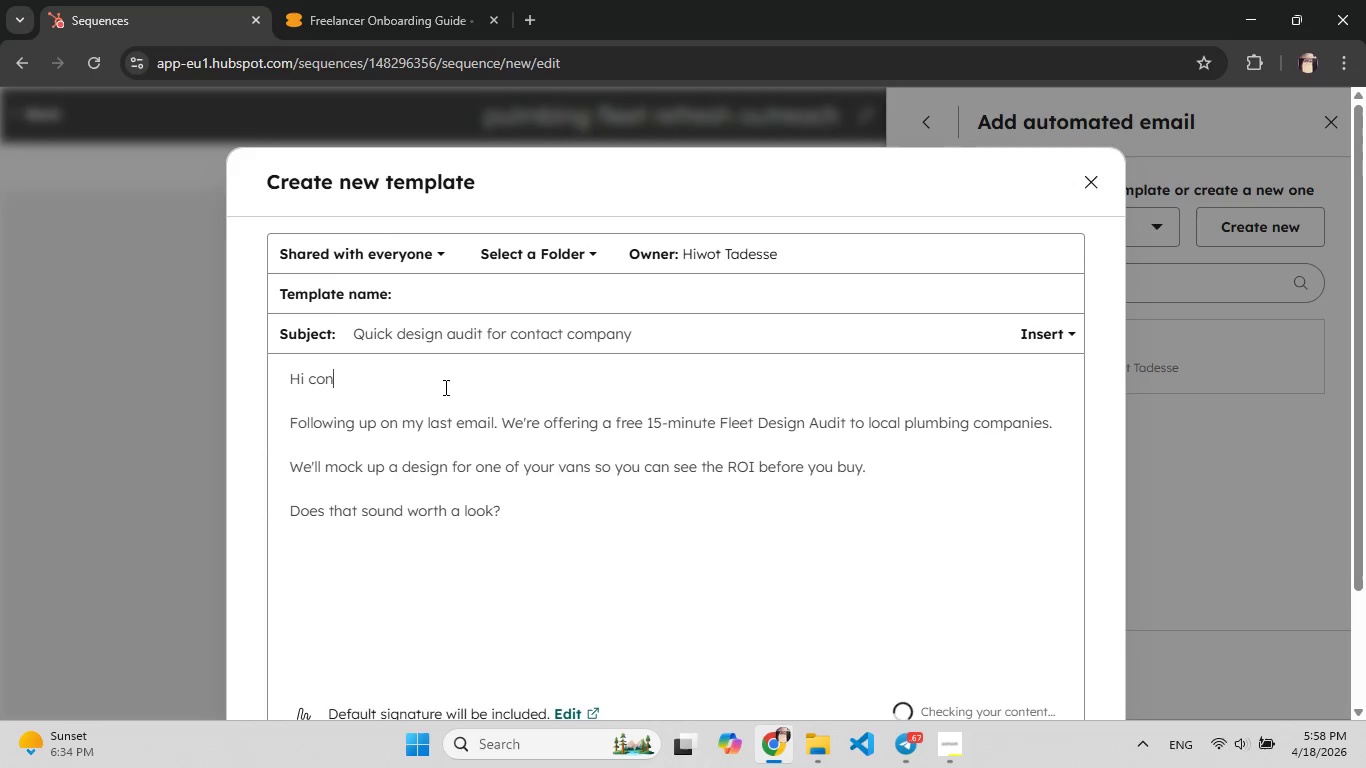 
key(F9)
 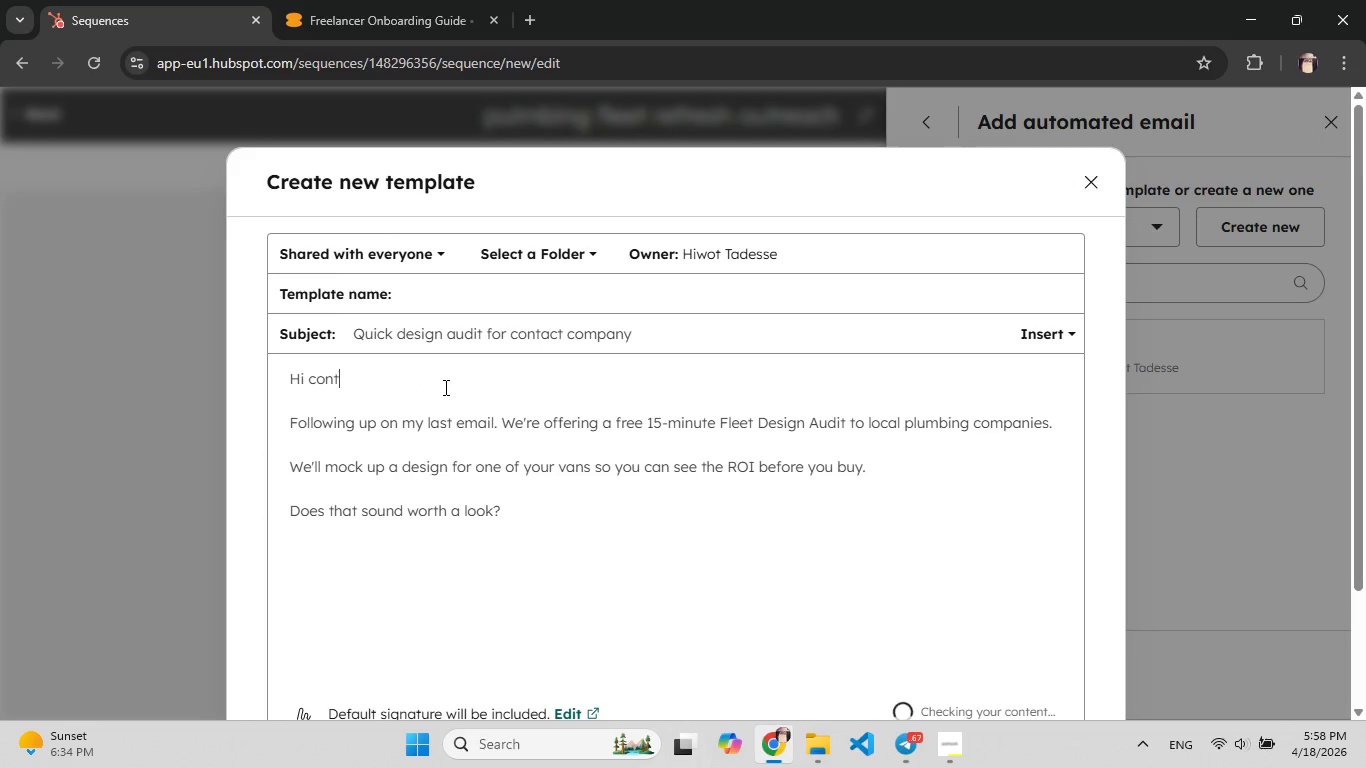 
key(Backspace)
 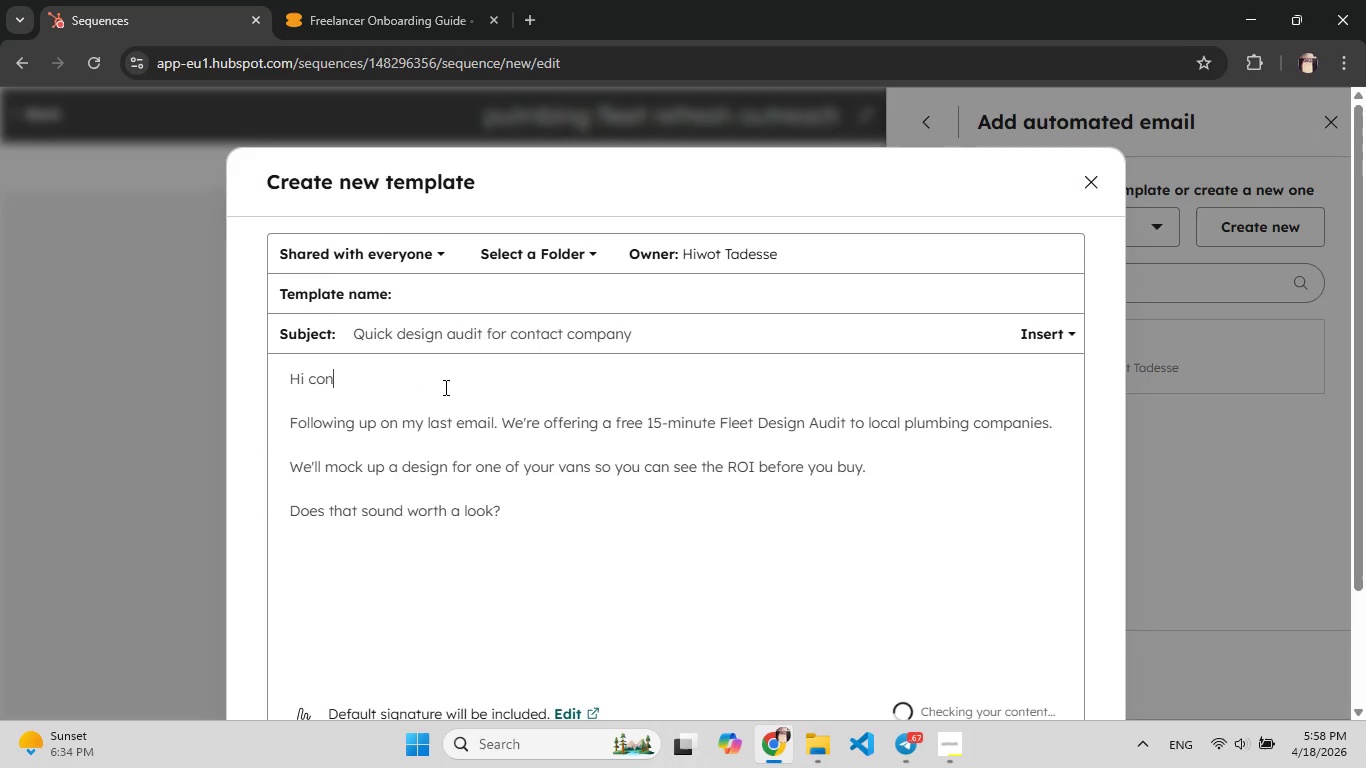 
key(Backspace)
 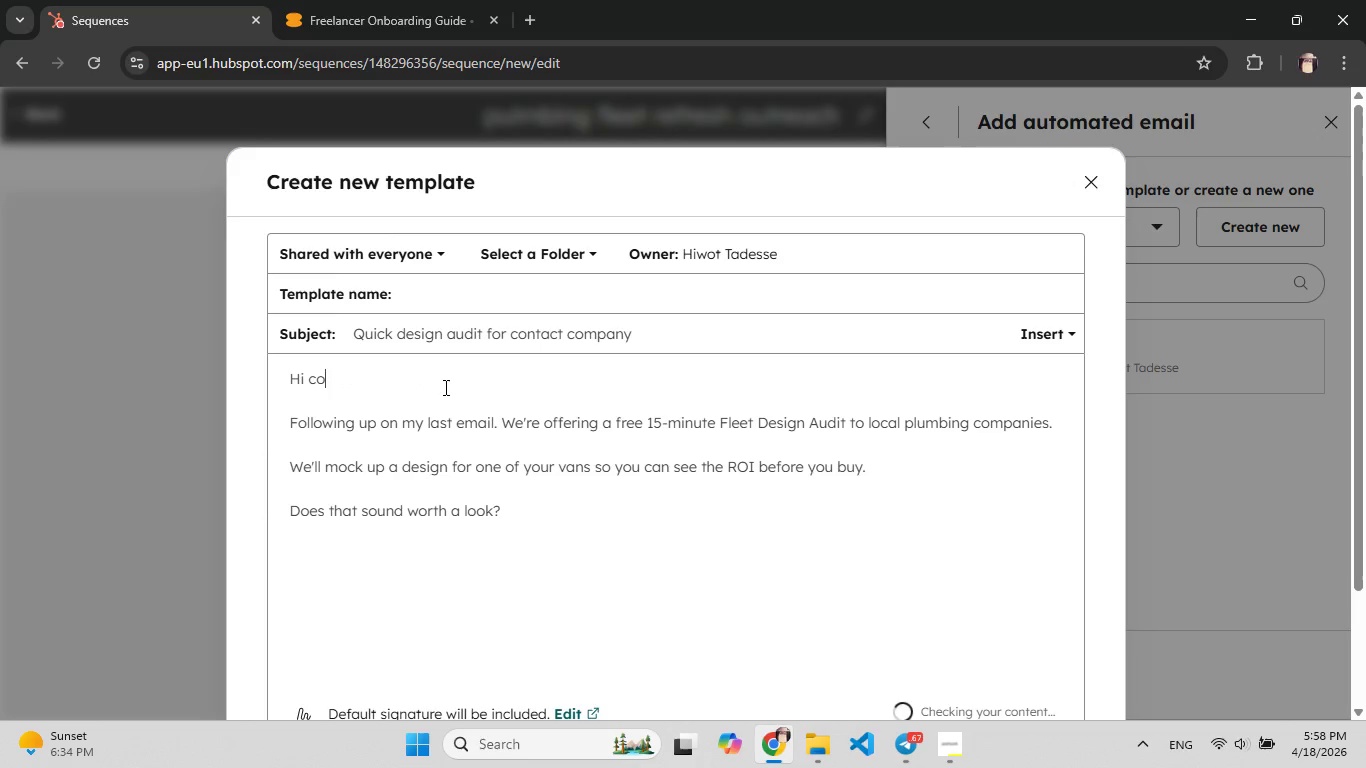 
key(F9)
 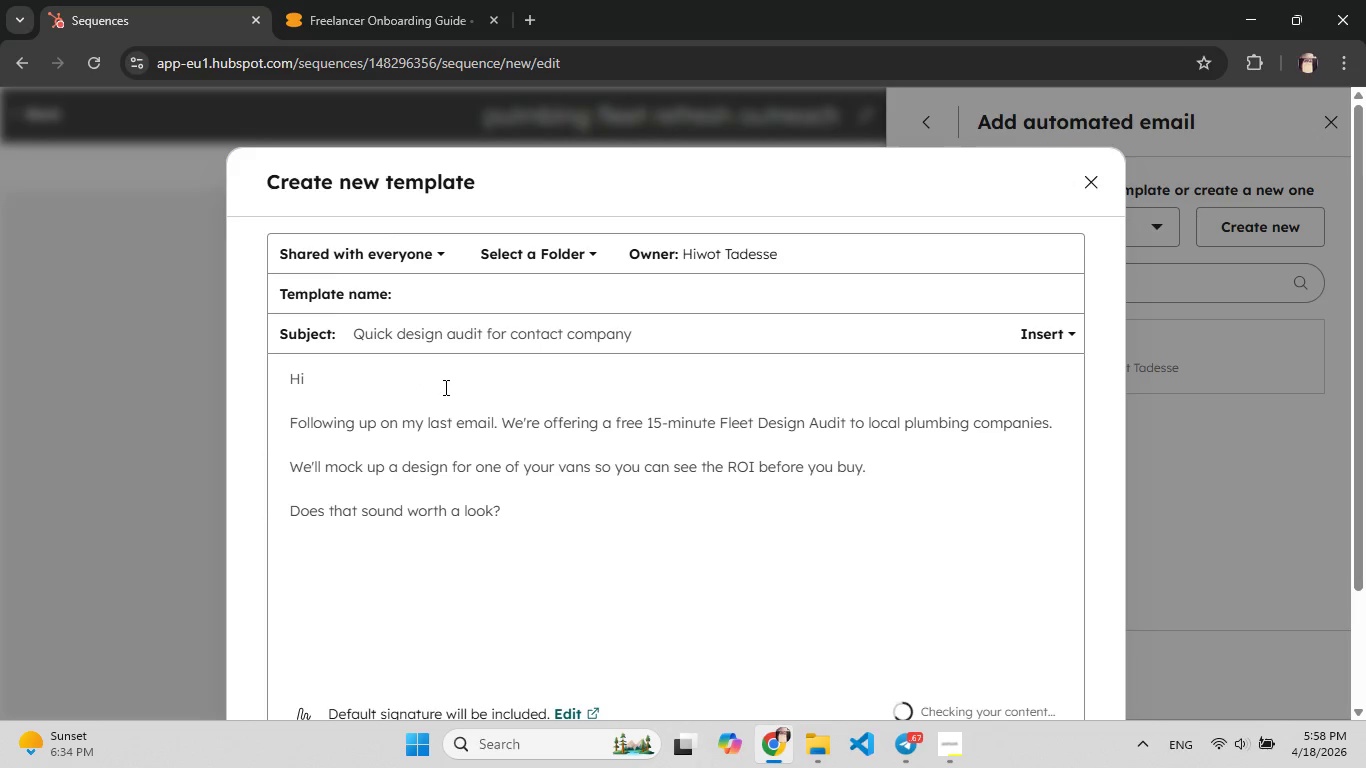 
key(F9)
 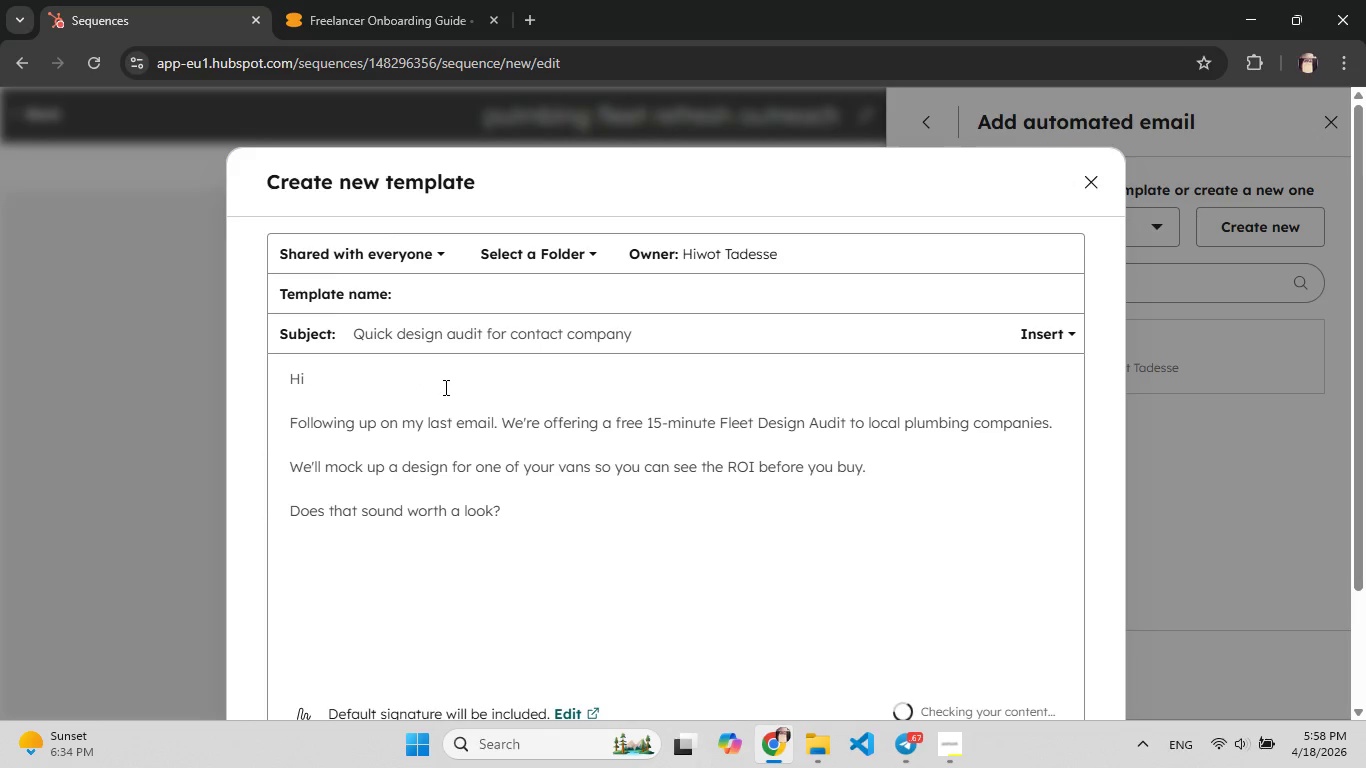 
key(Backspace)
 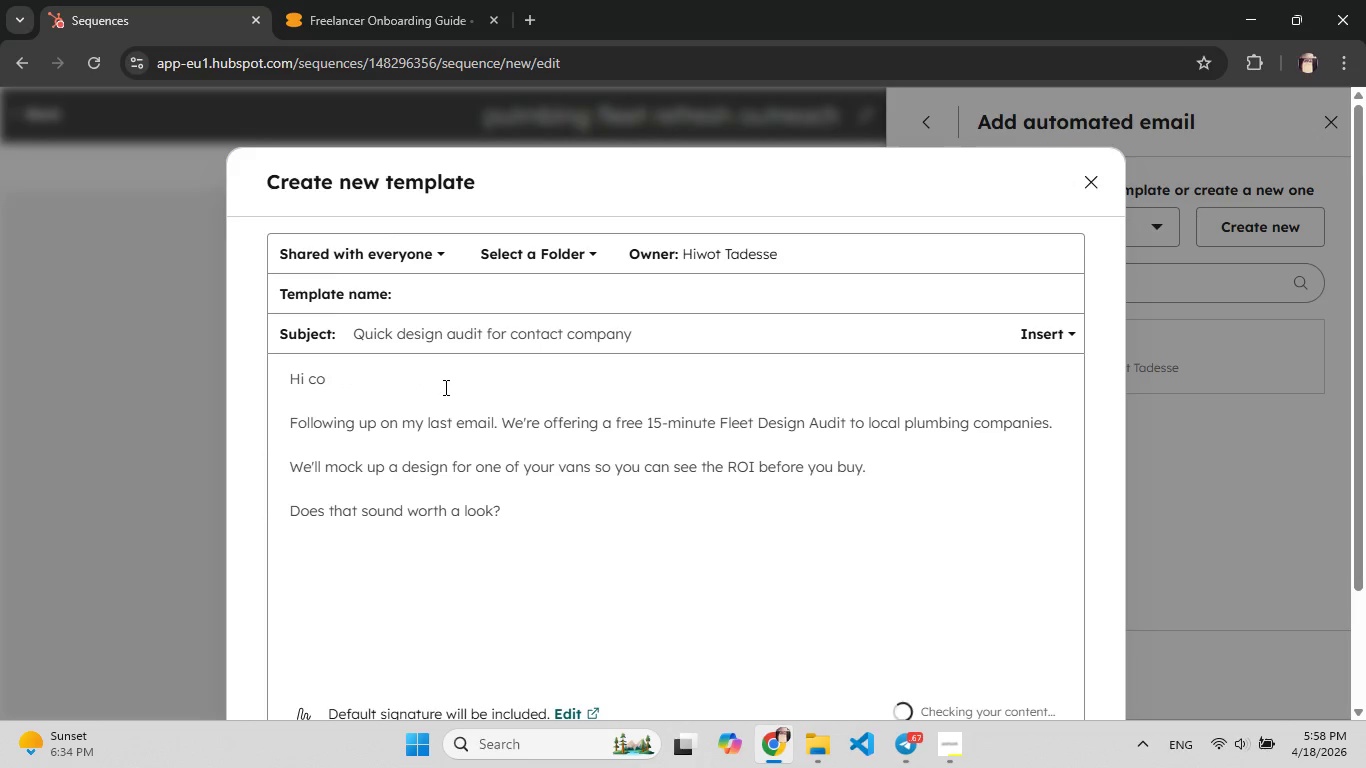 
key(F9)
 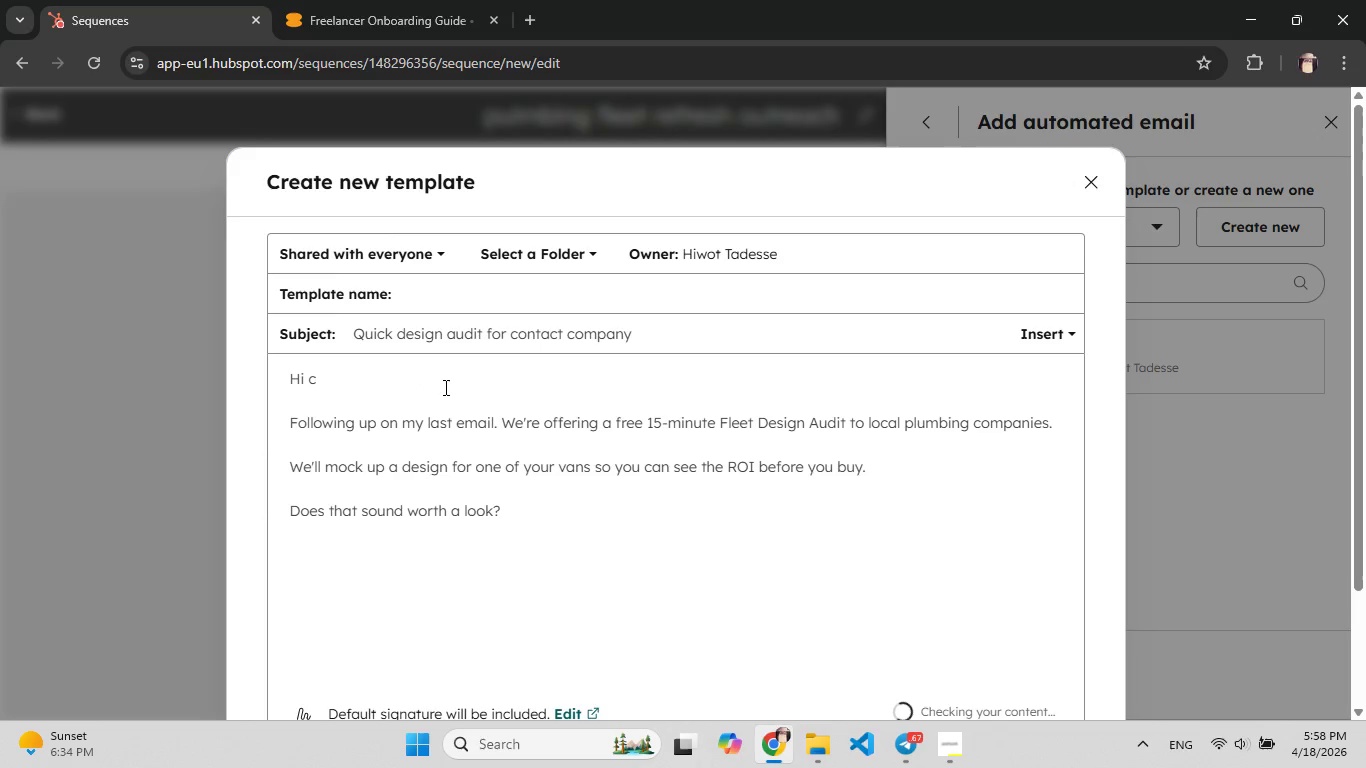 
key(Backspace)
 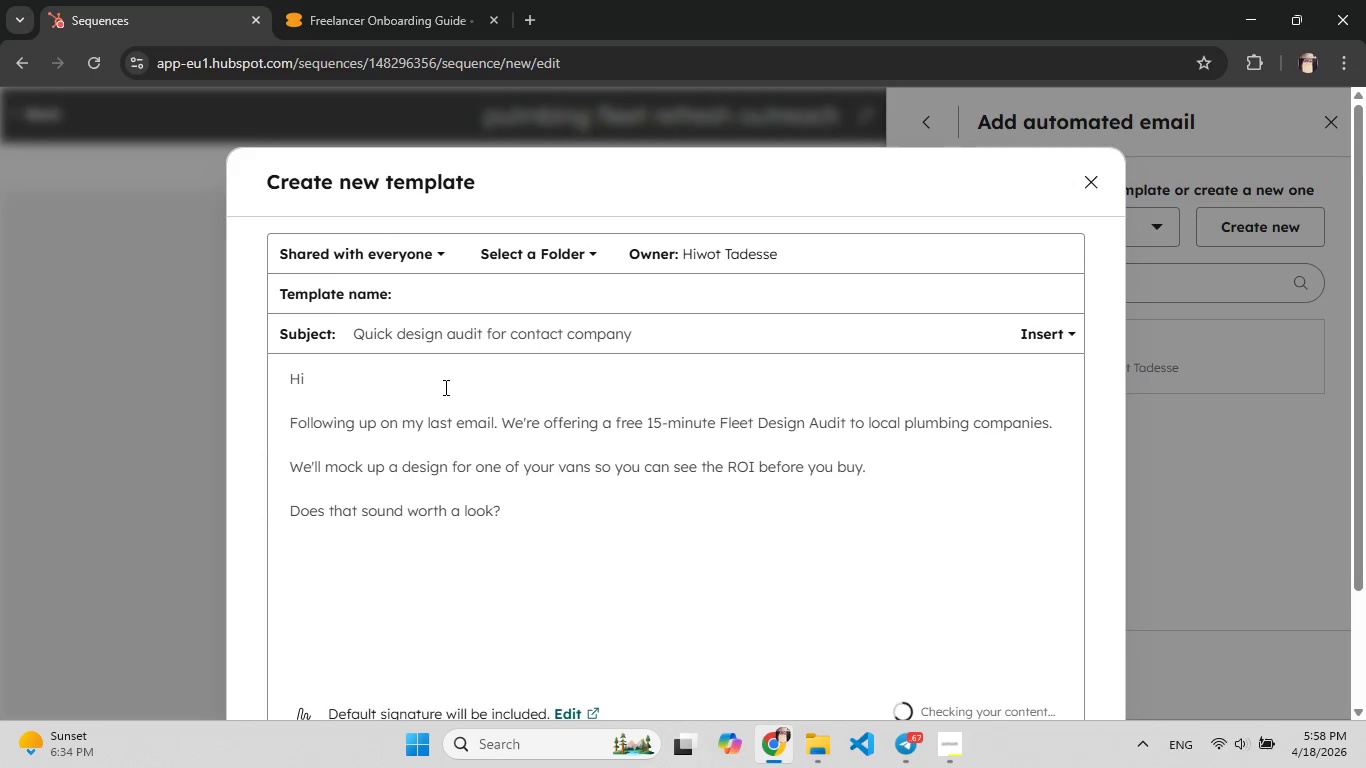 
key(Backspace)
 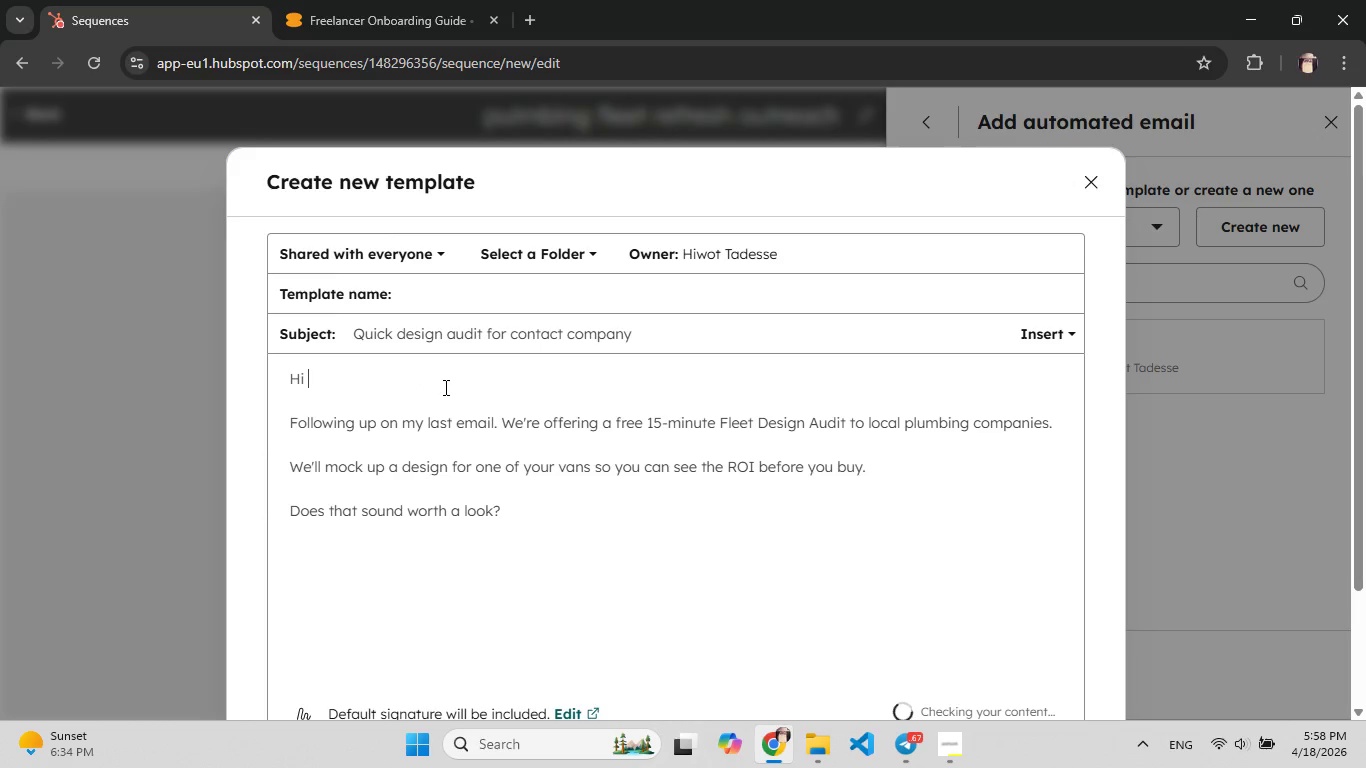 
key(F9)
 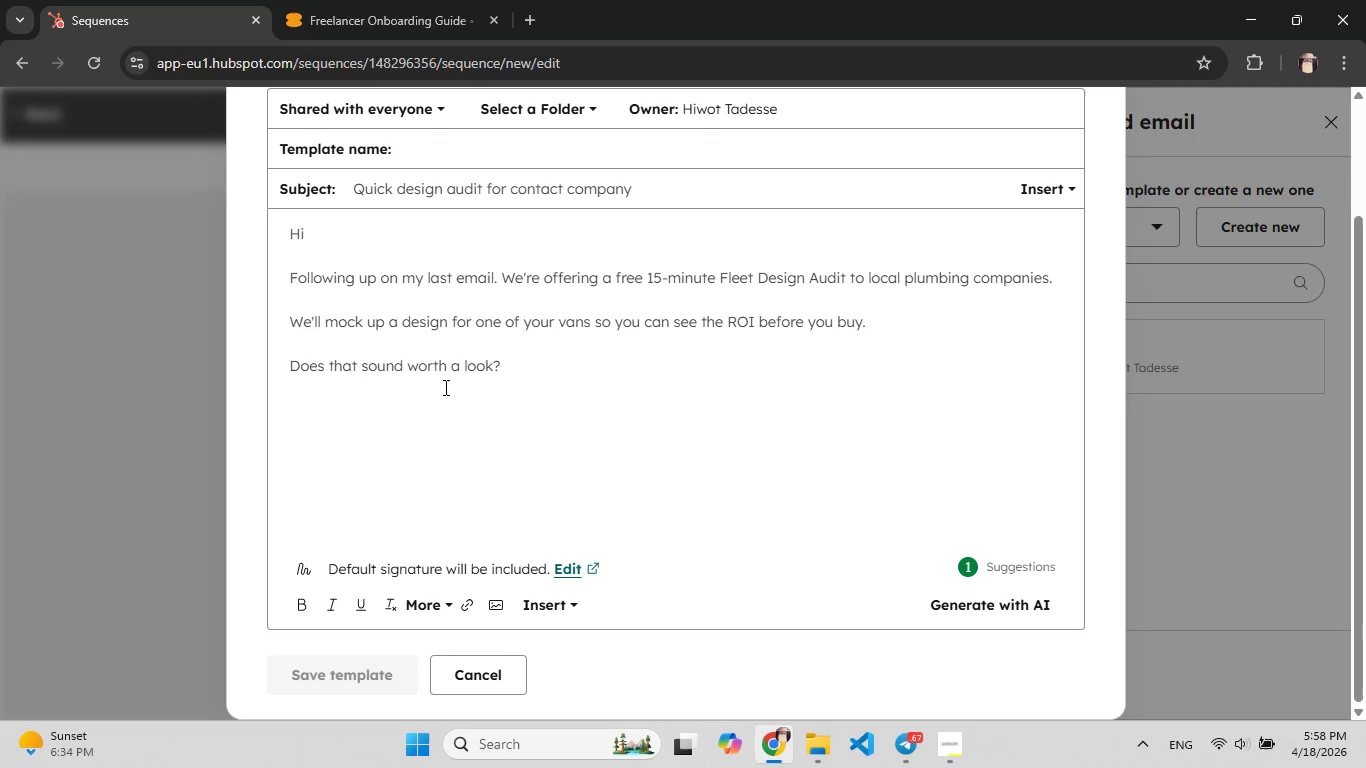 
wait(12.2)
 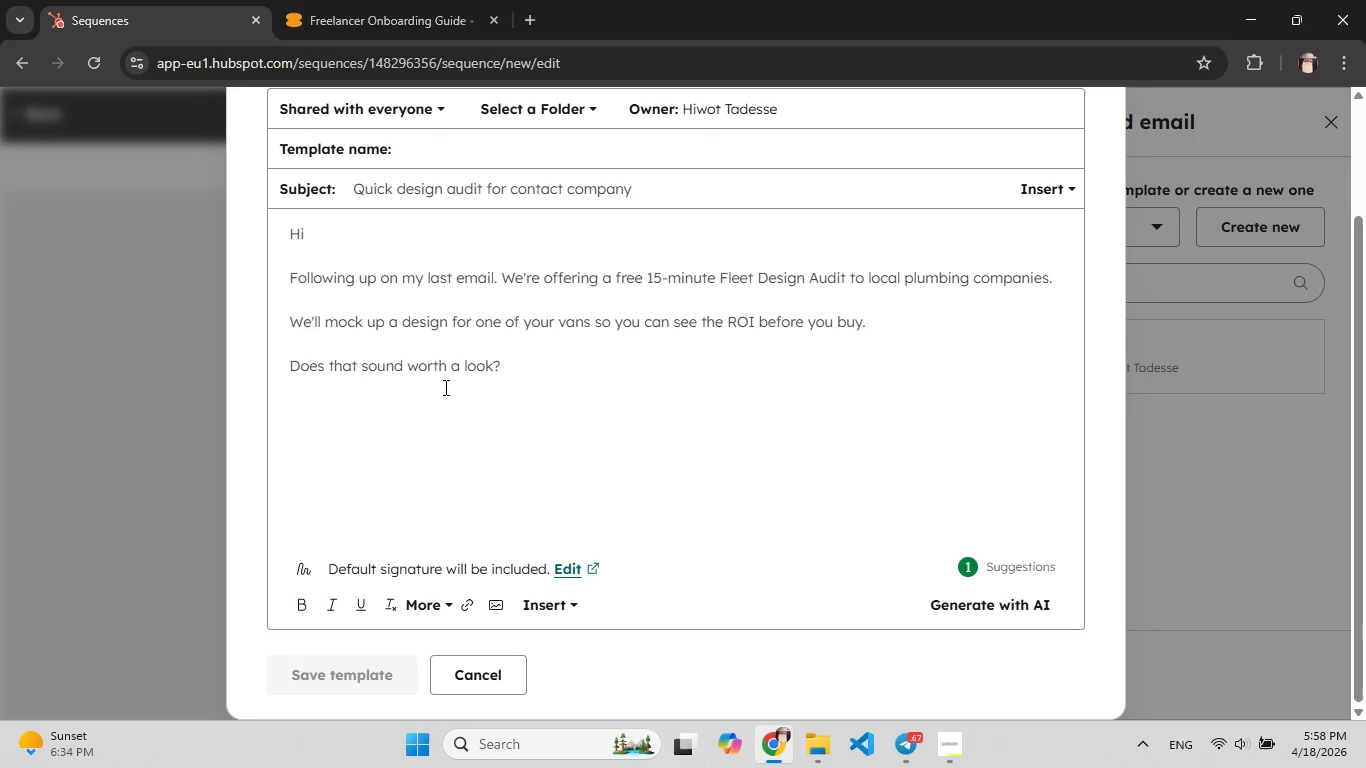 
left_click([972, 567])
 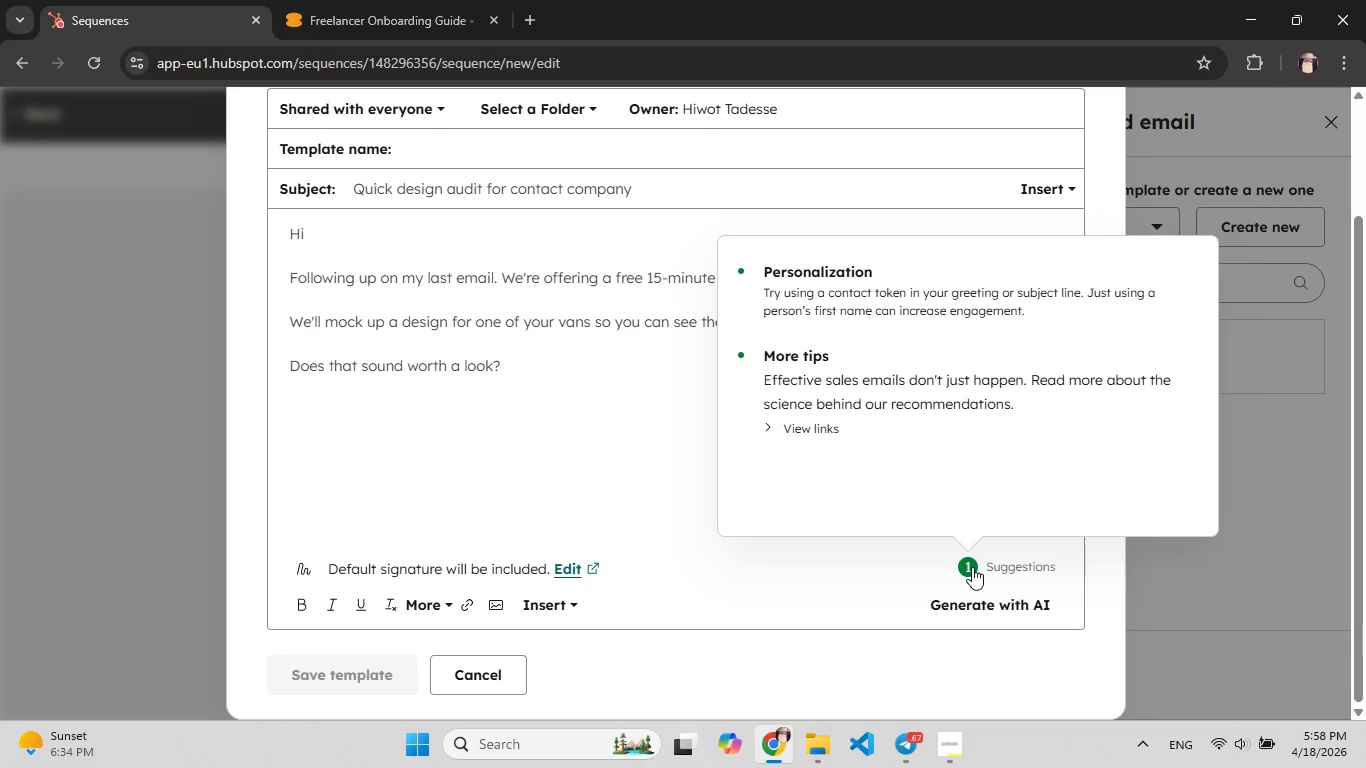 
left_click([972, 567])
 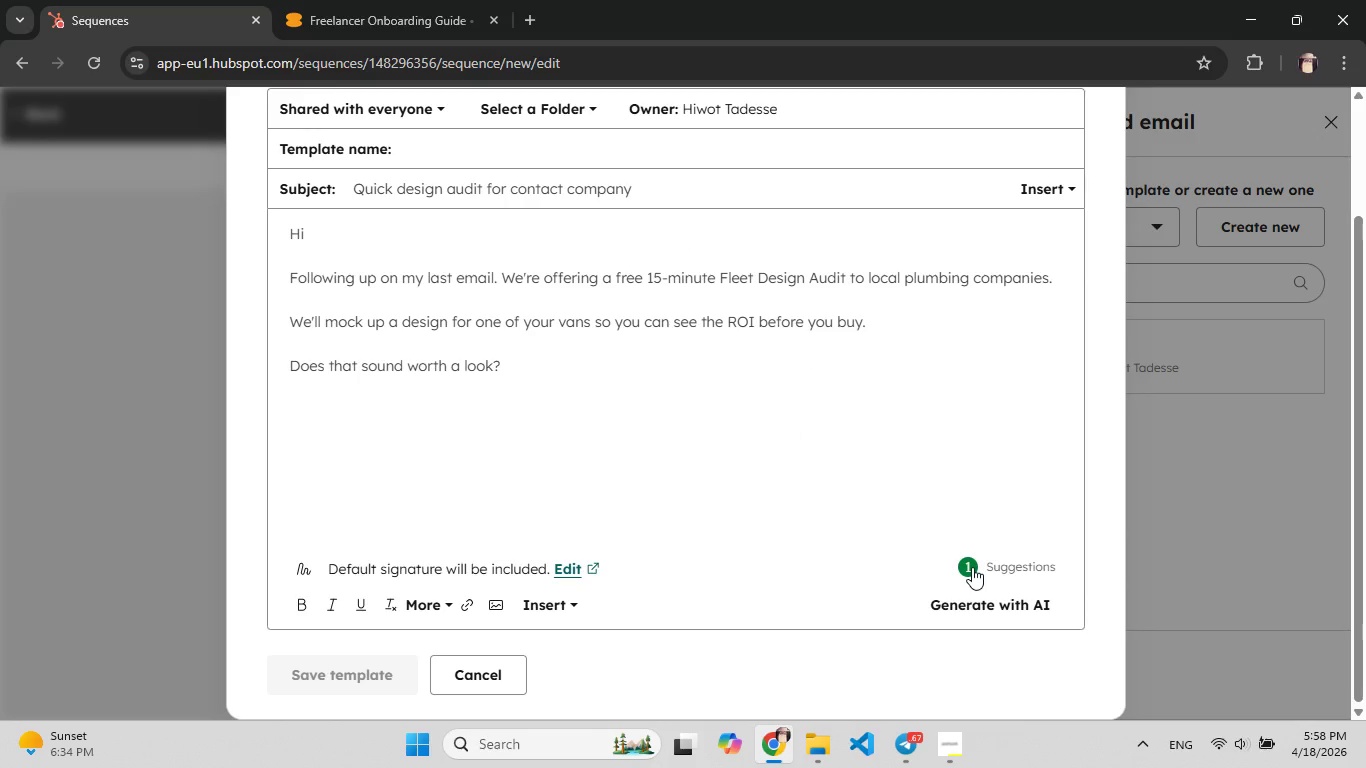 
left_click([972, 567])
 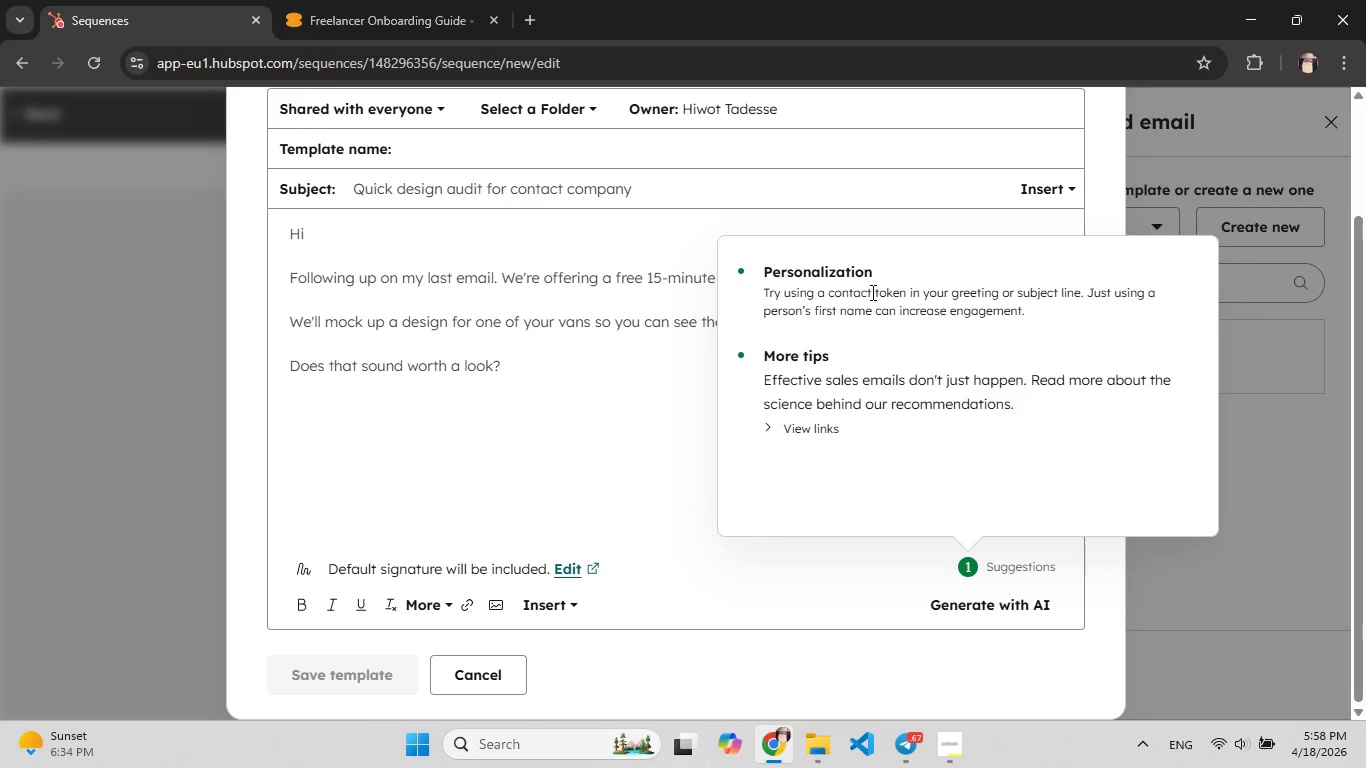 
left_click([869, 286])
 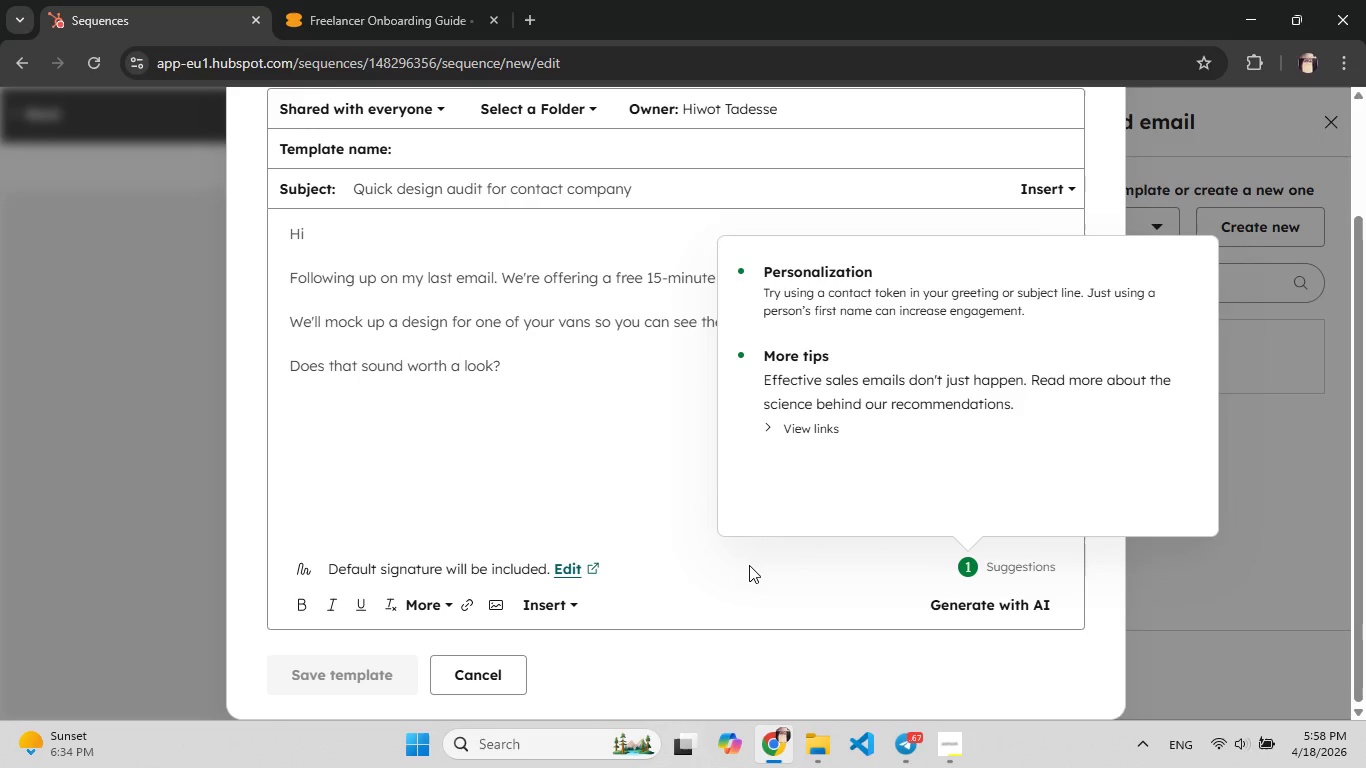 
left_click([749, 565])
 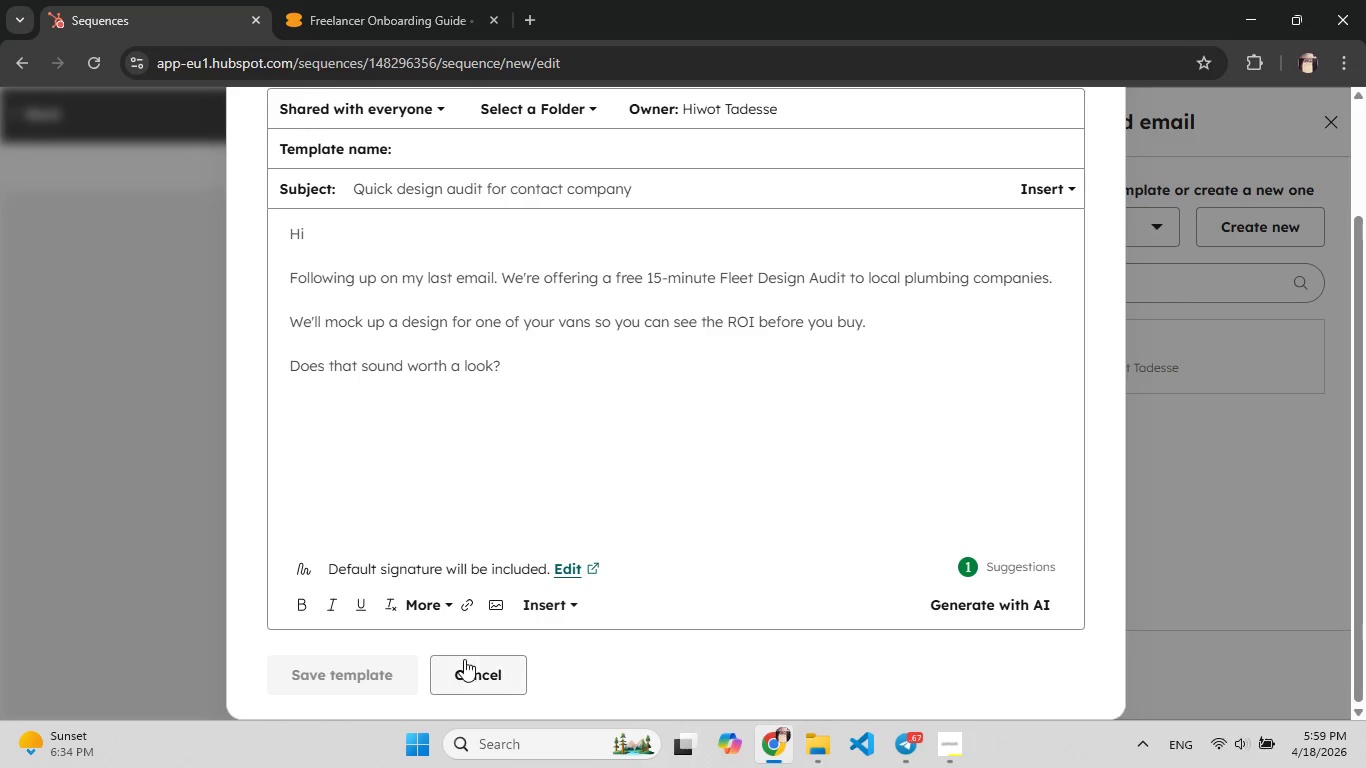 
left_click([383, 681])
 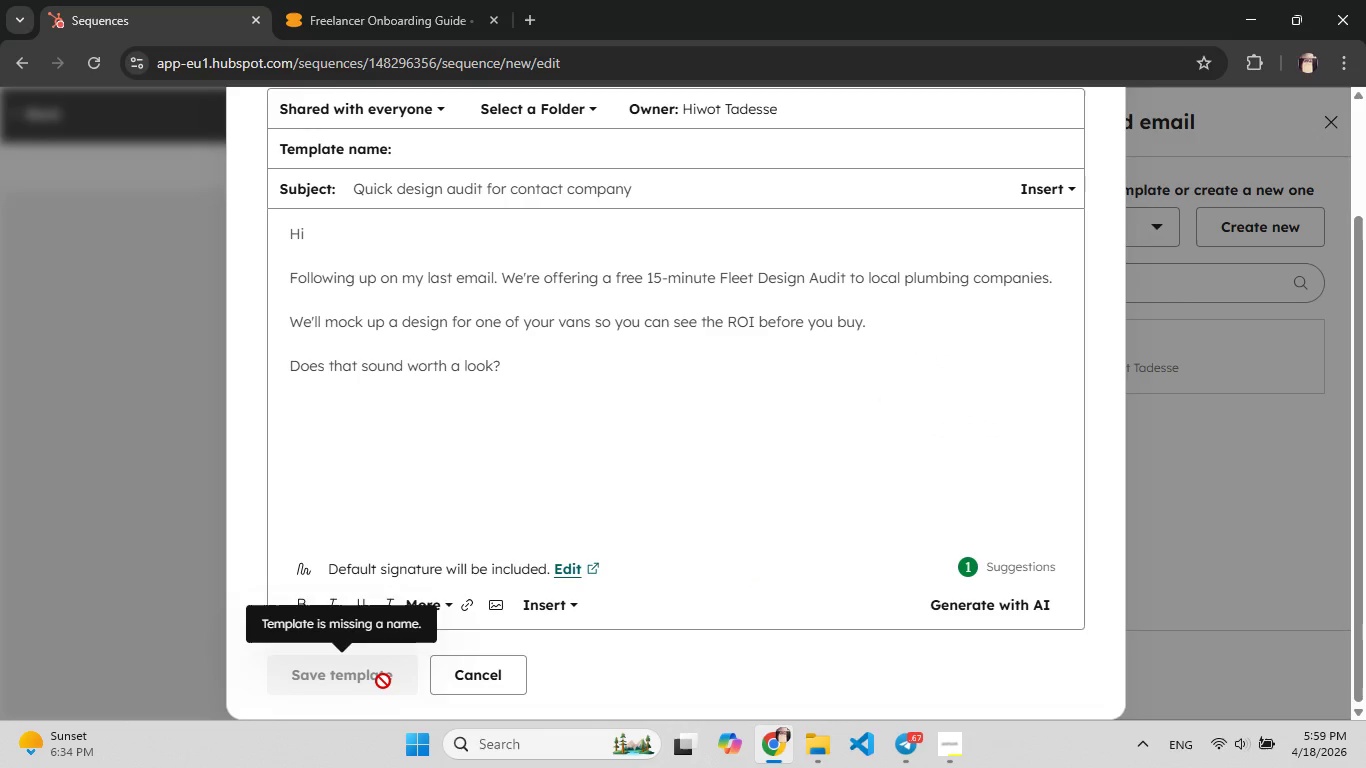 
double_click([383, 681])
 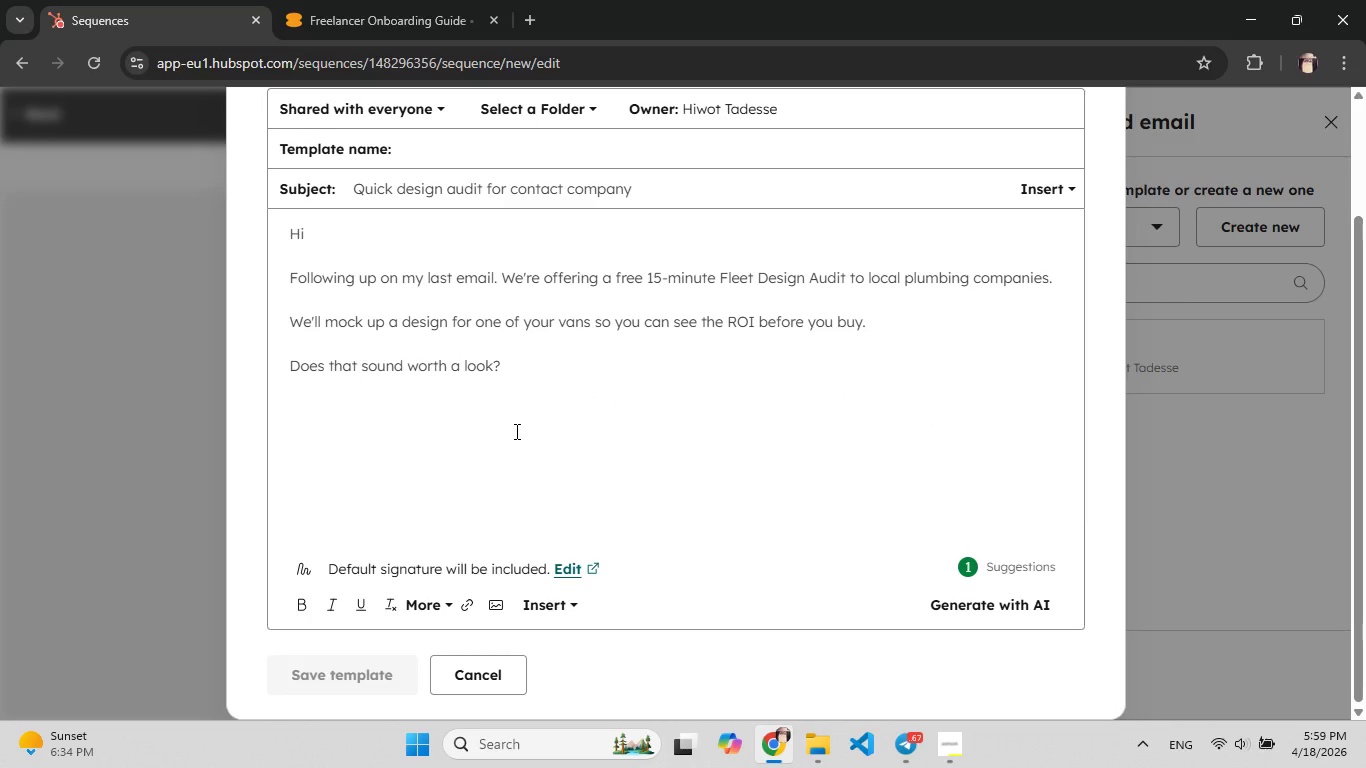 
wait(6.41)
 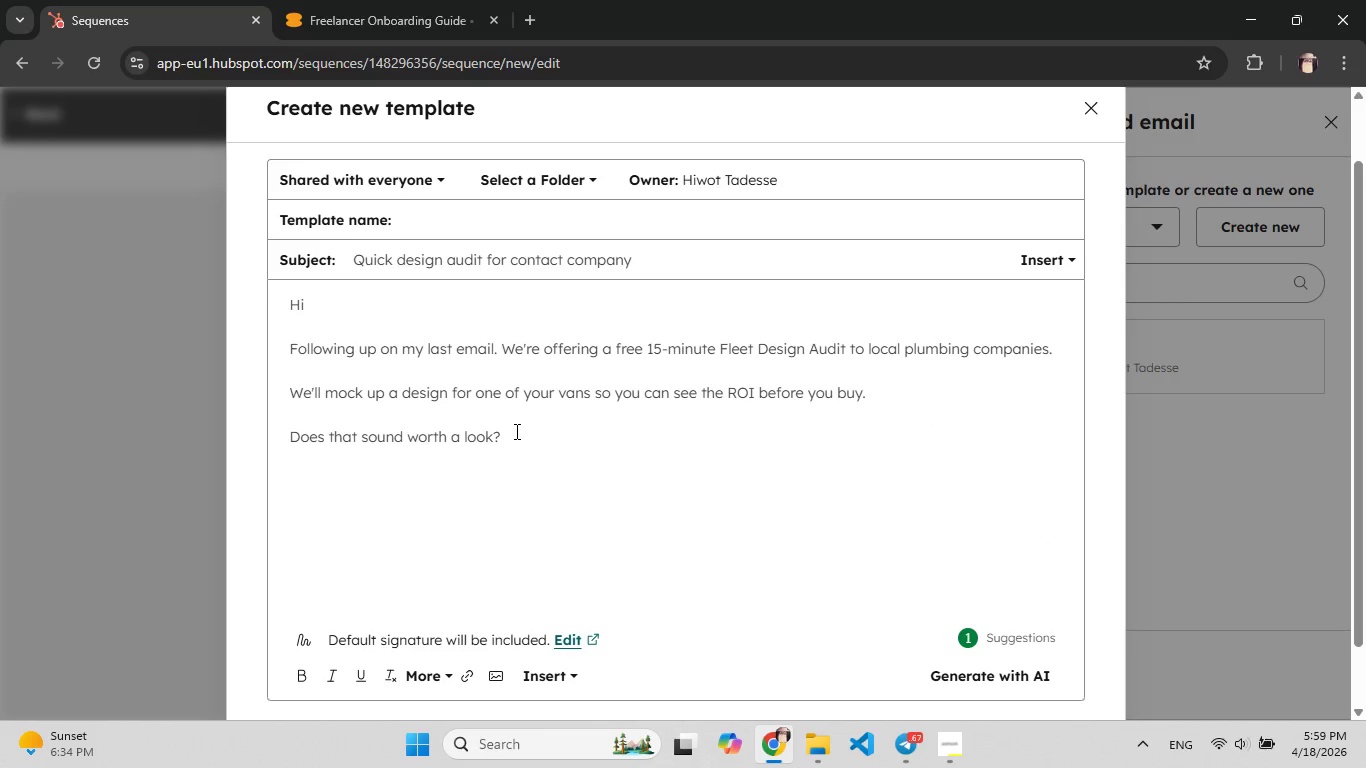 
left_click([355, 190])
 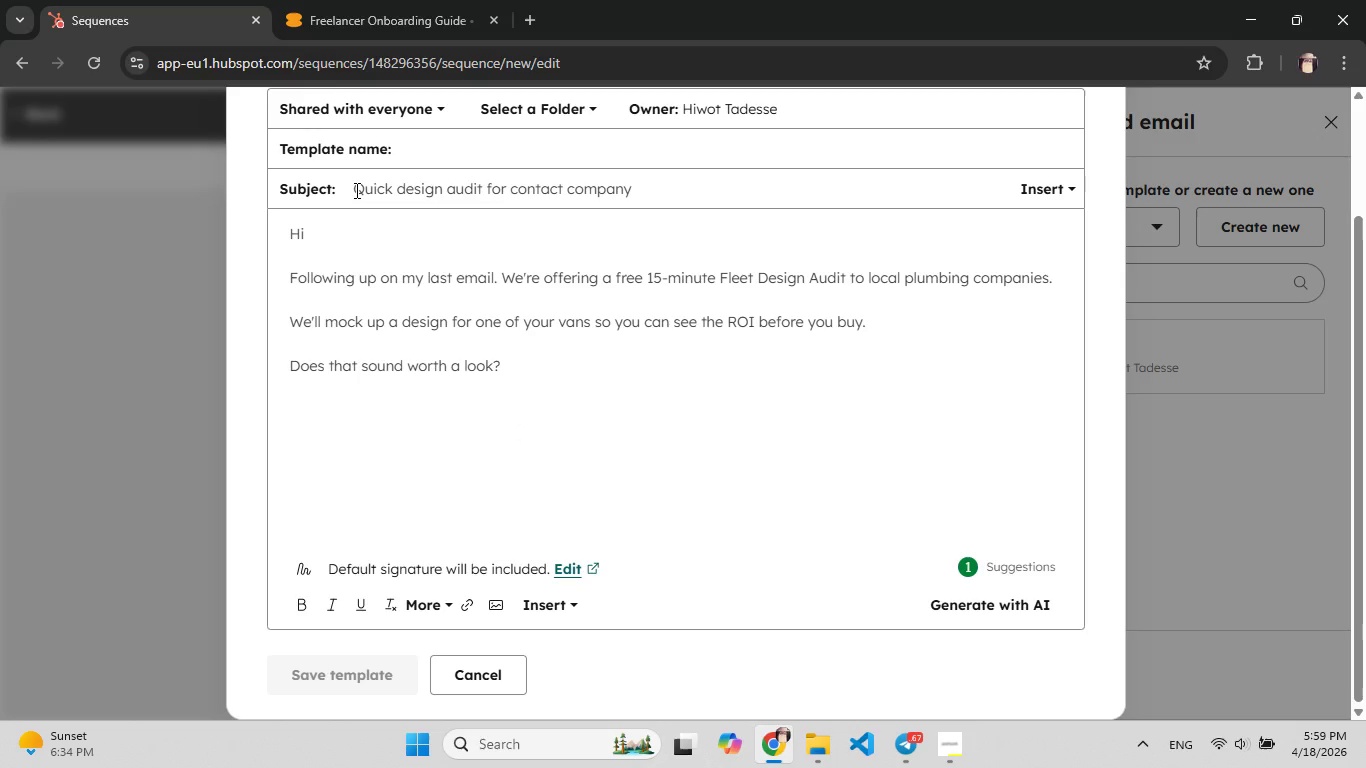 
key(Backspace)
 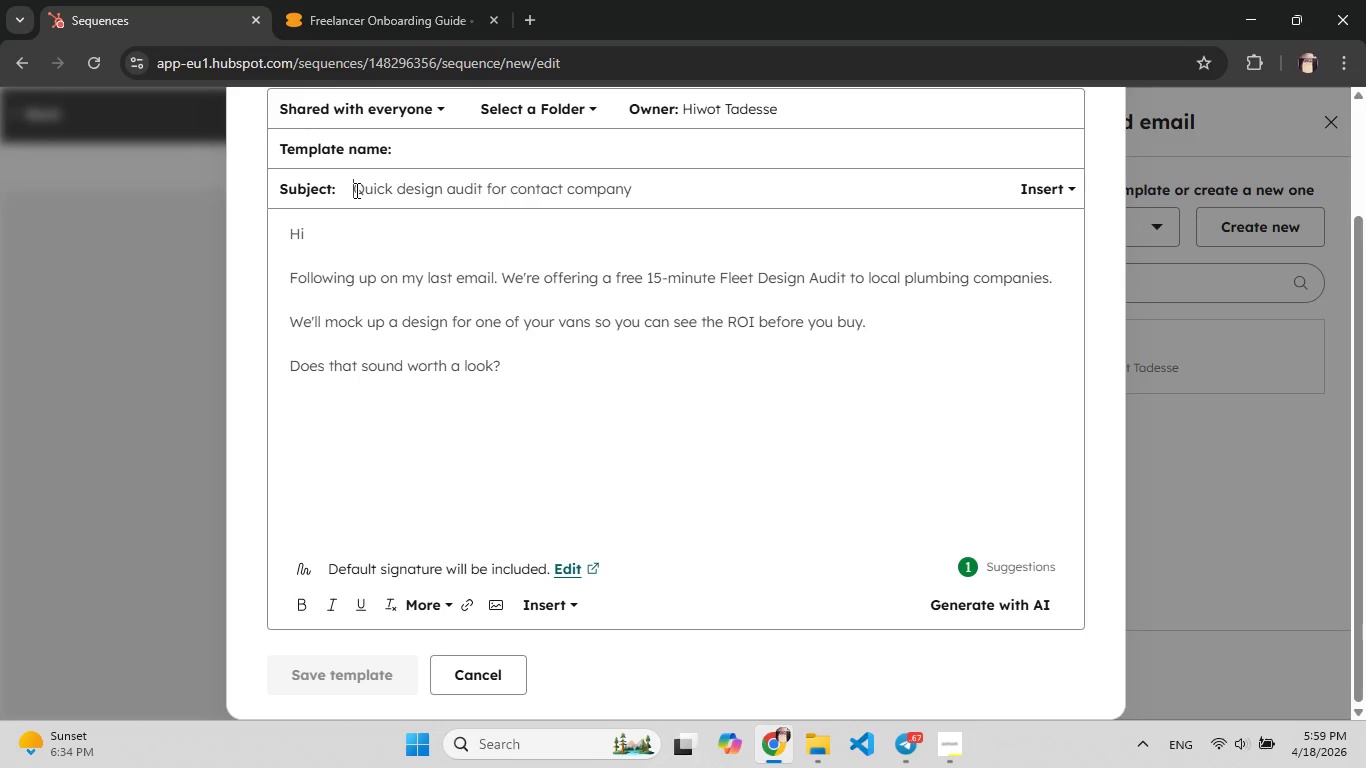 
key(F9)
 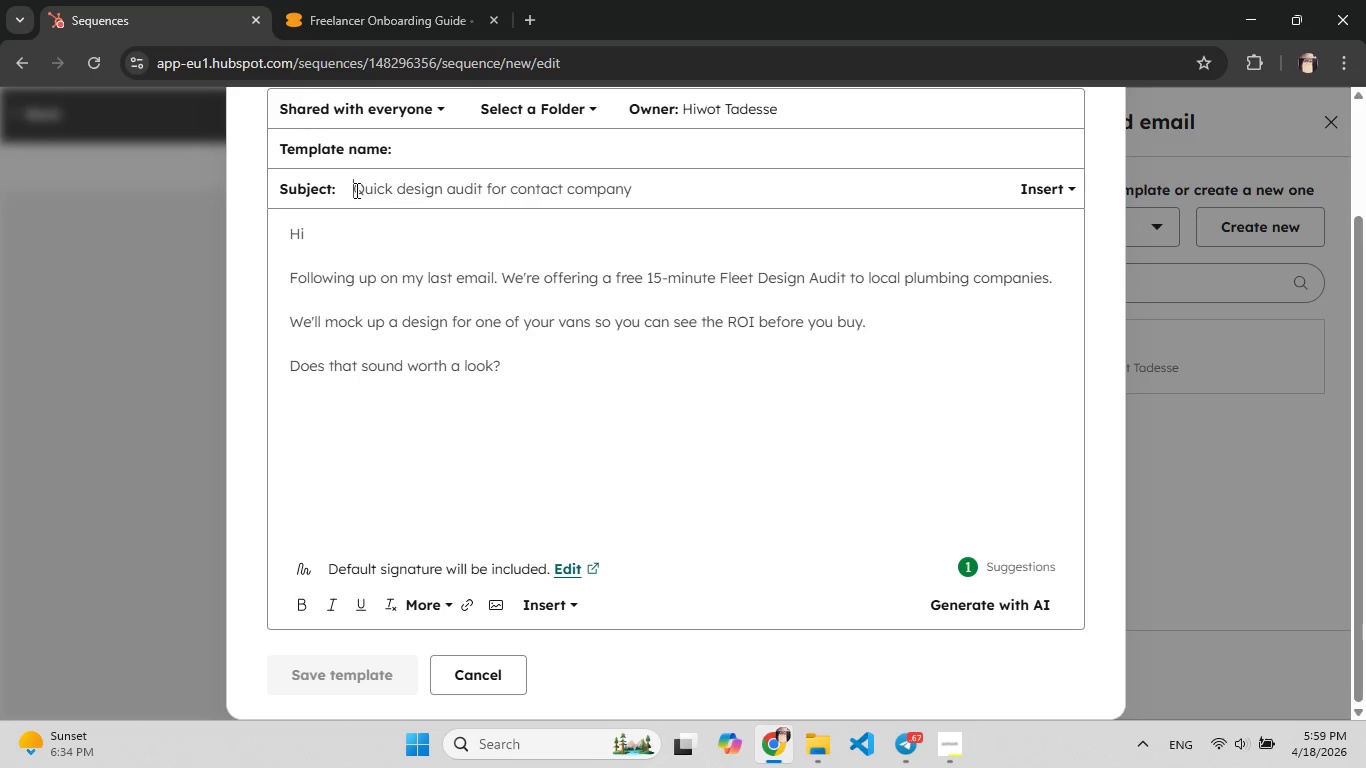 
hold_key(key=F9, duration=0.34)
 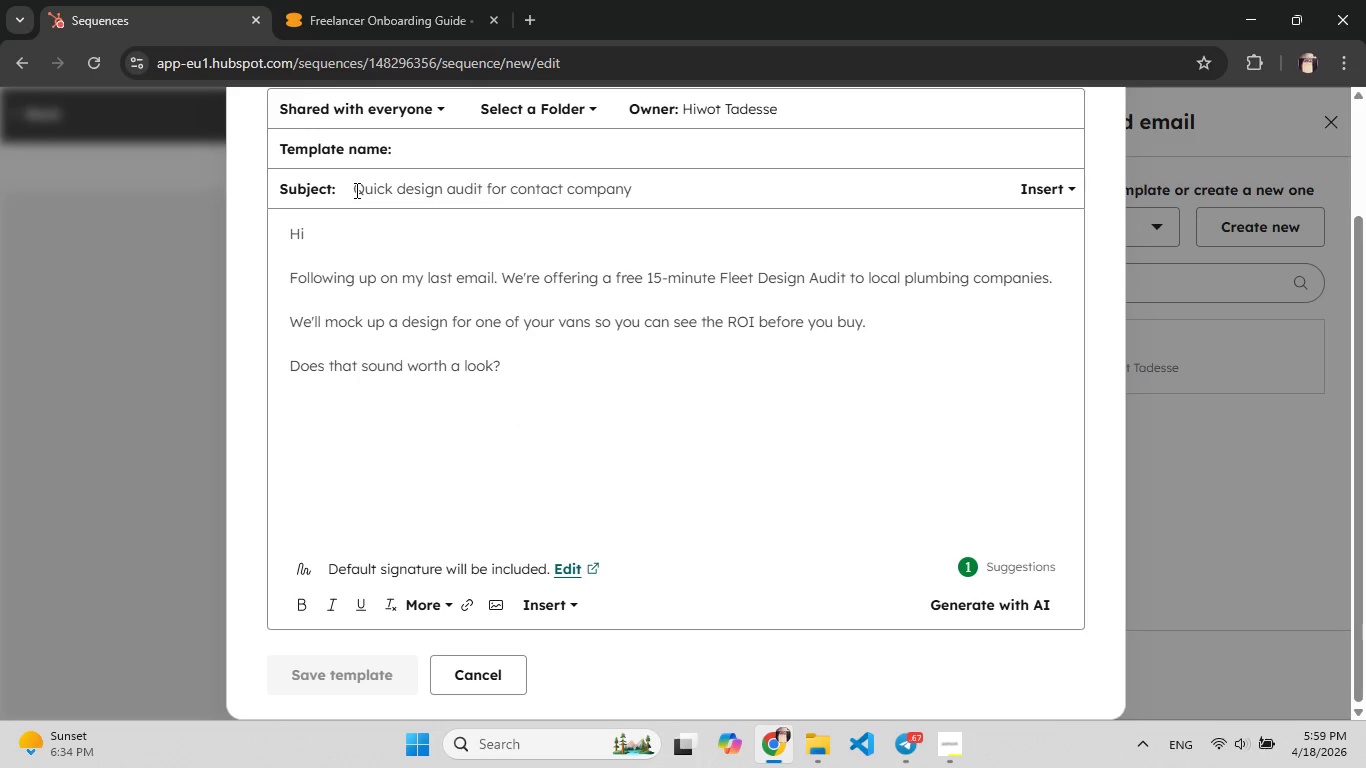 
hold_key(key=Backspace, duration=0.34)
 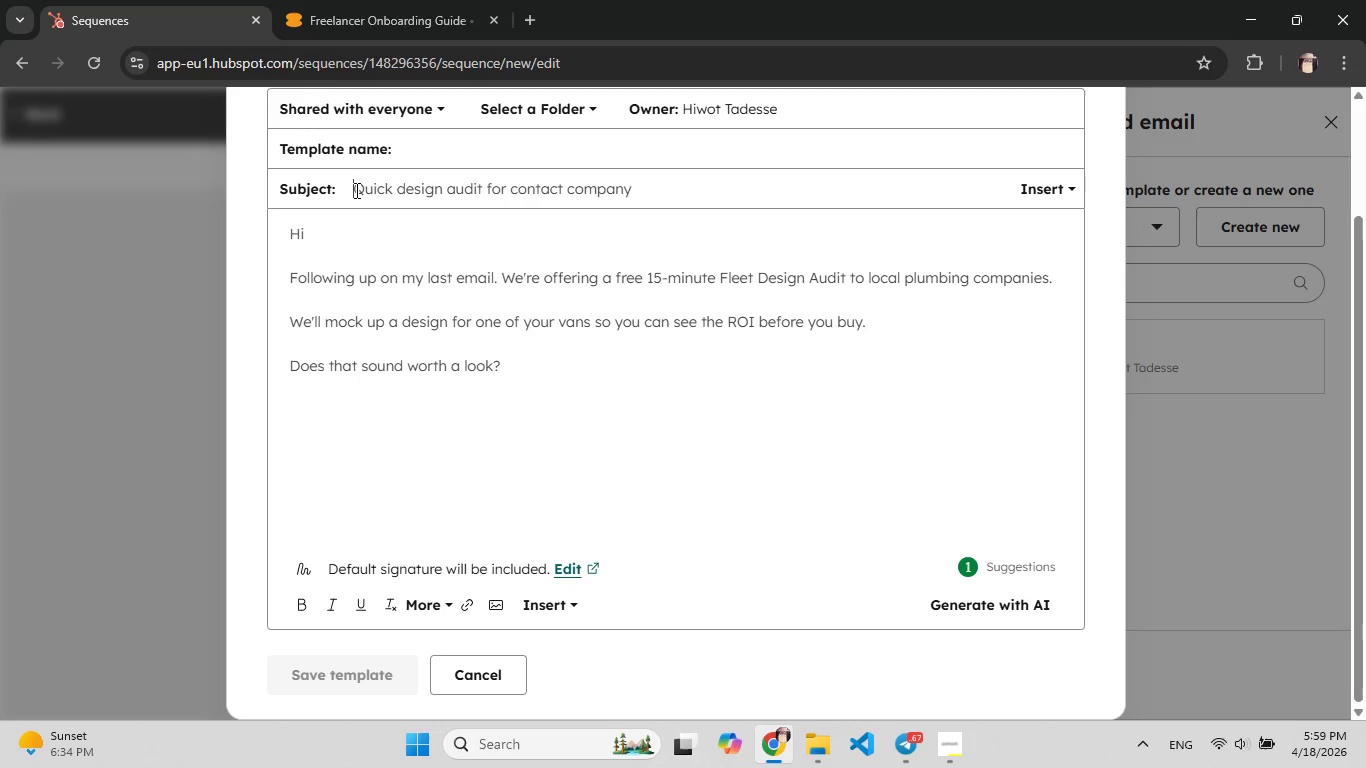 
key(F9)
 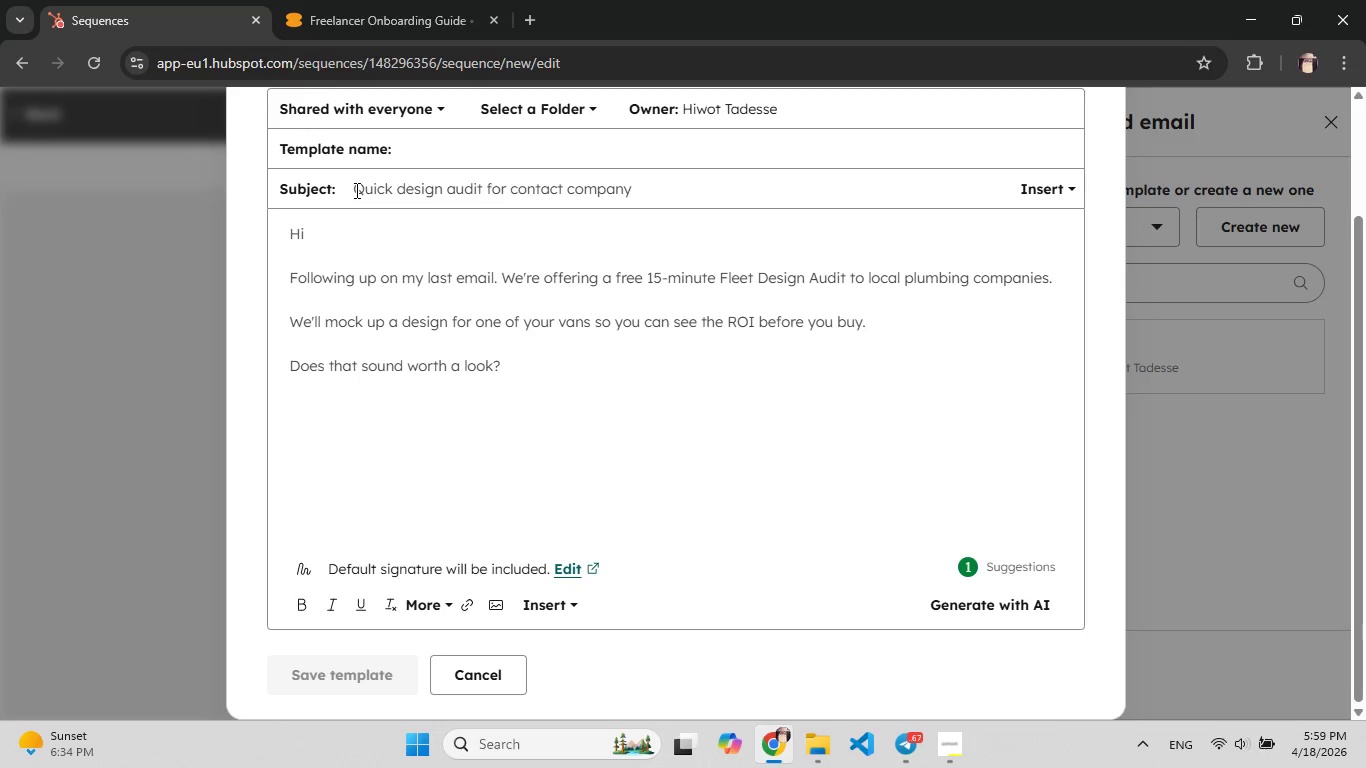 
key(Backspace)
 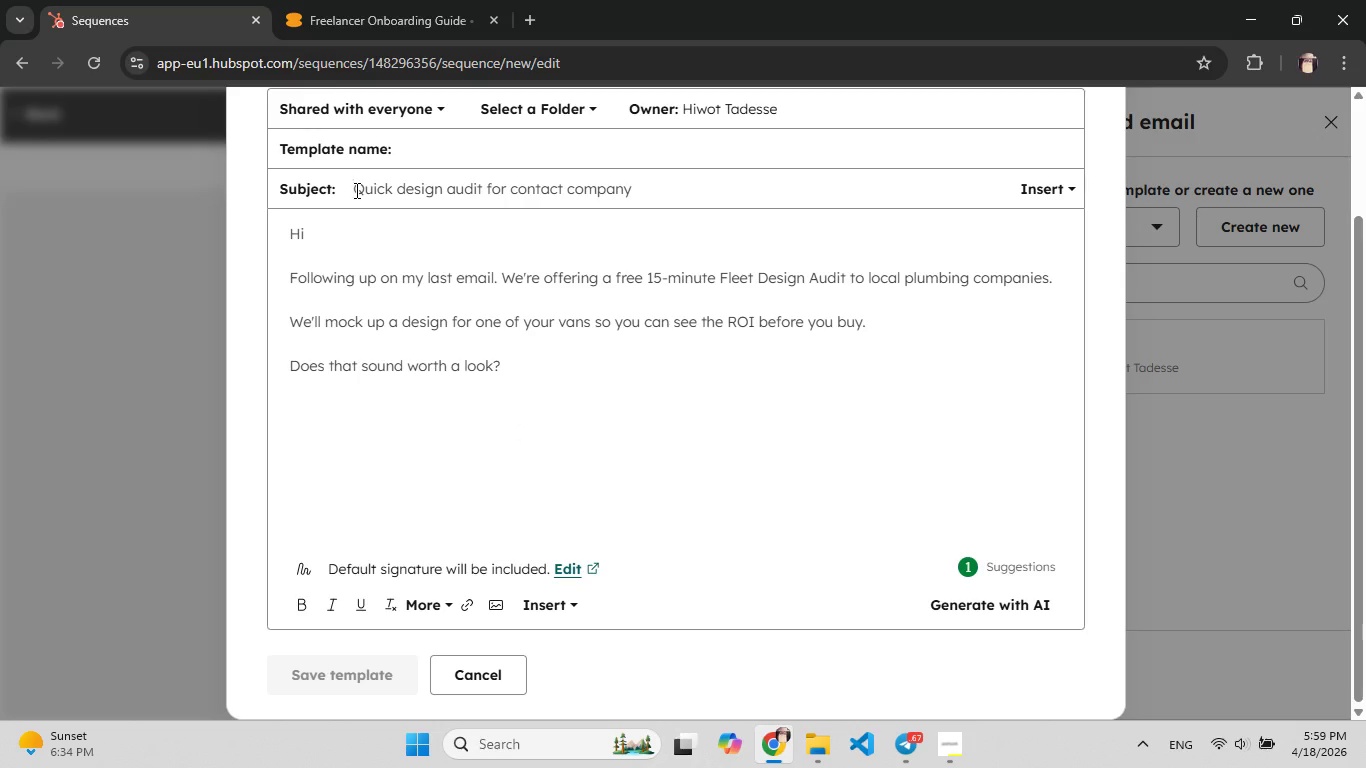 
key(Backspace)
 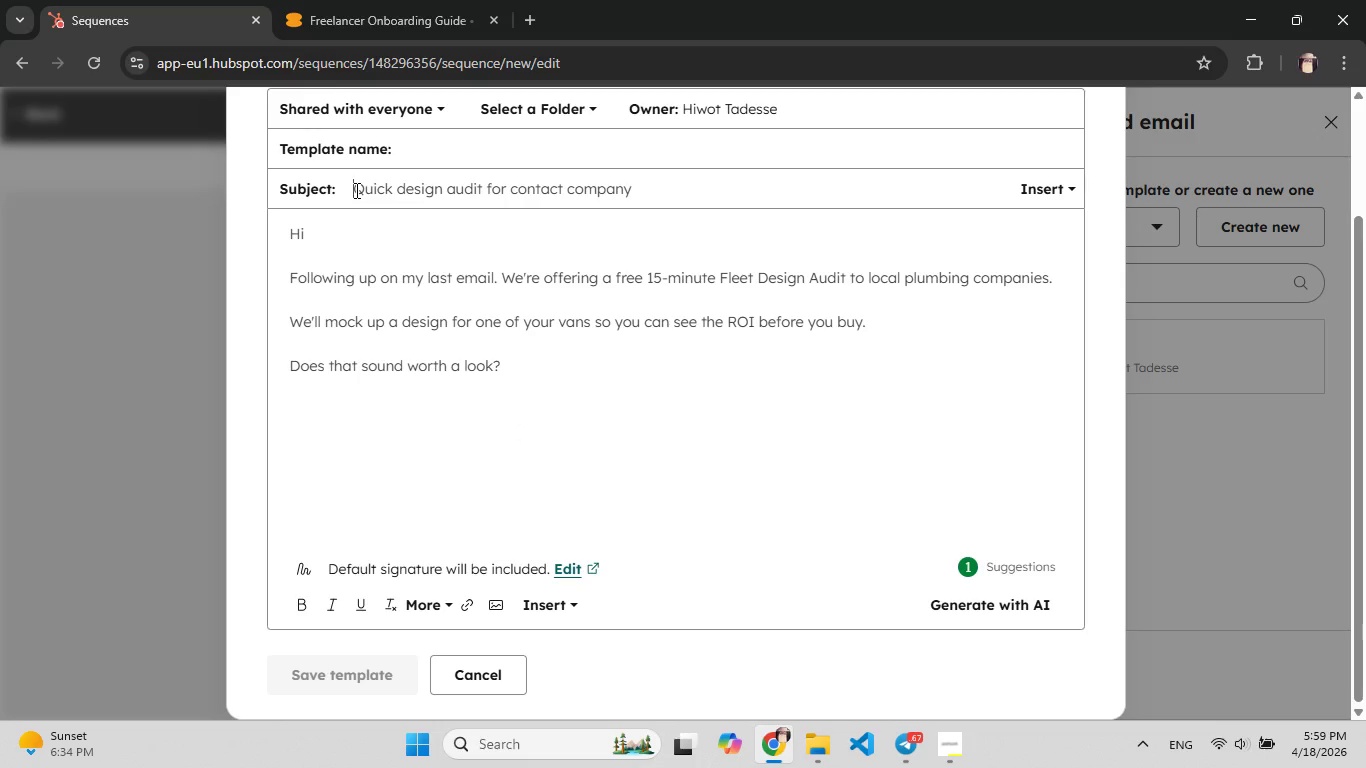 
key(F9)
 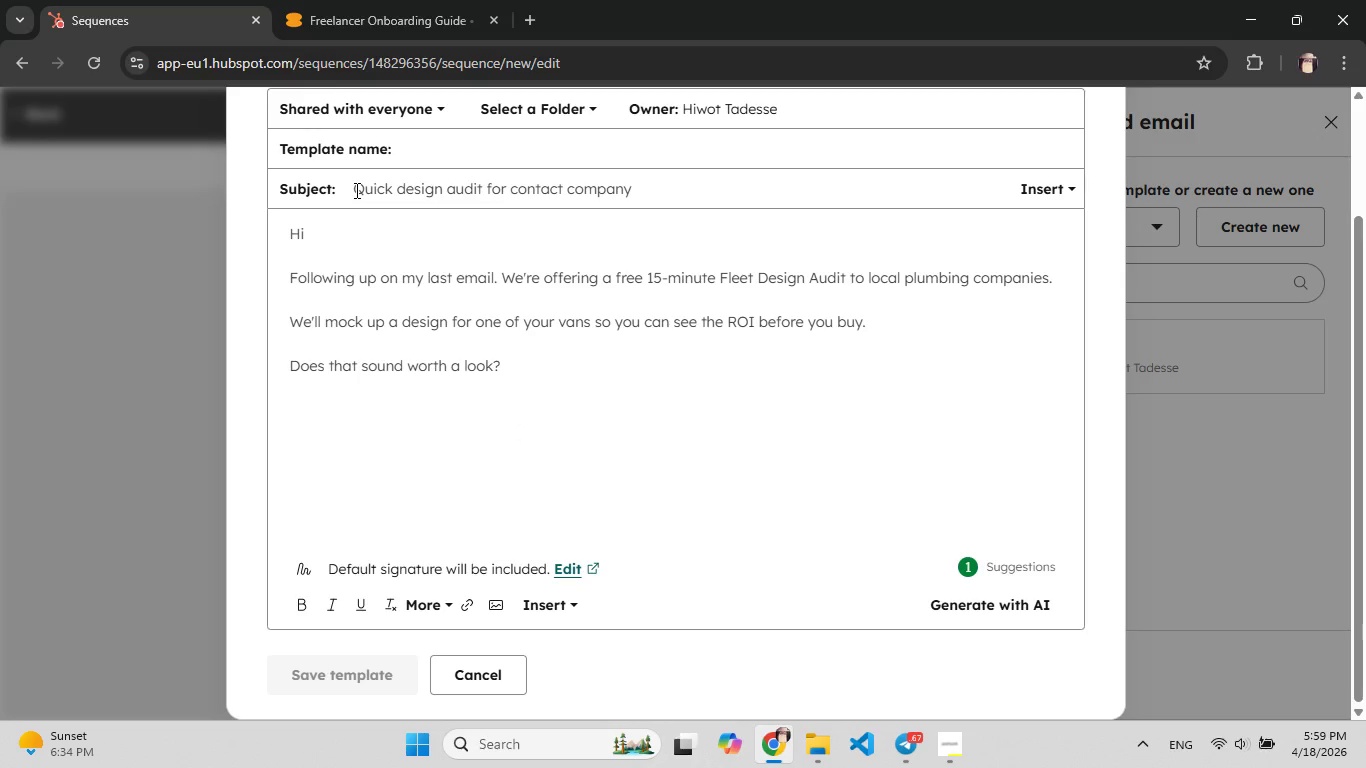 
key(Backspace)
 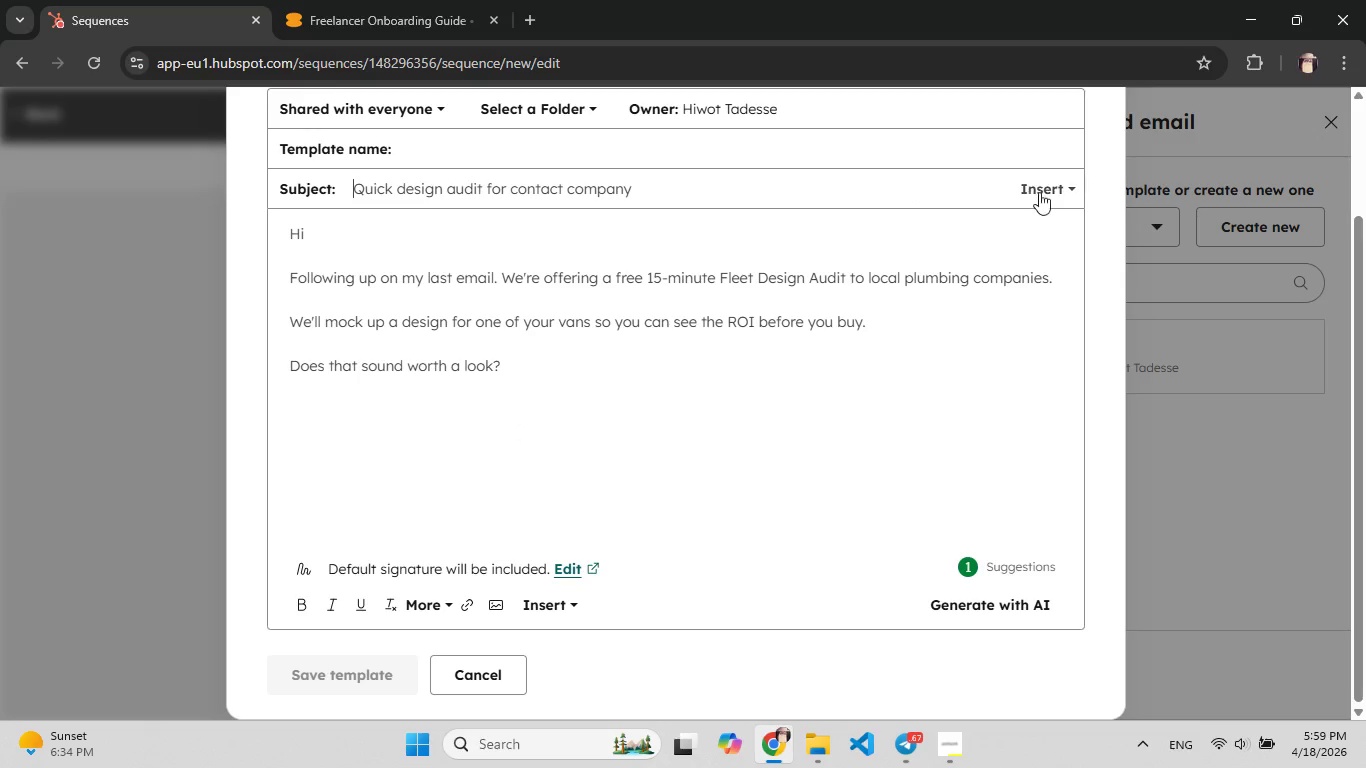 
key(F9)
 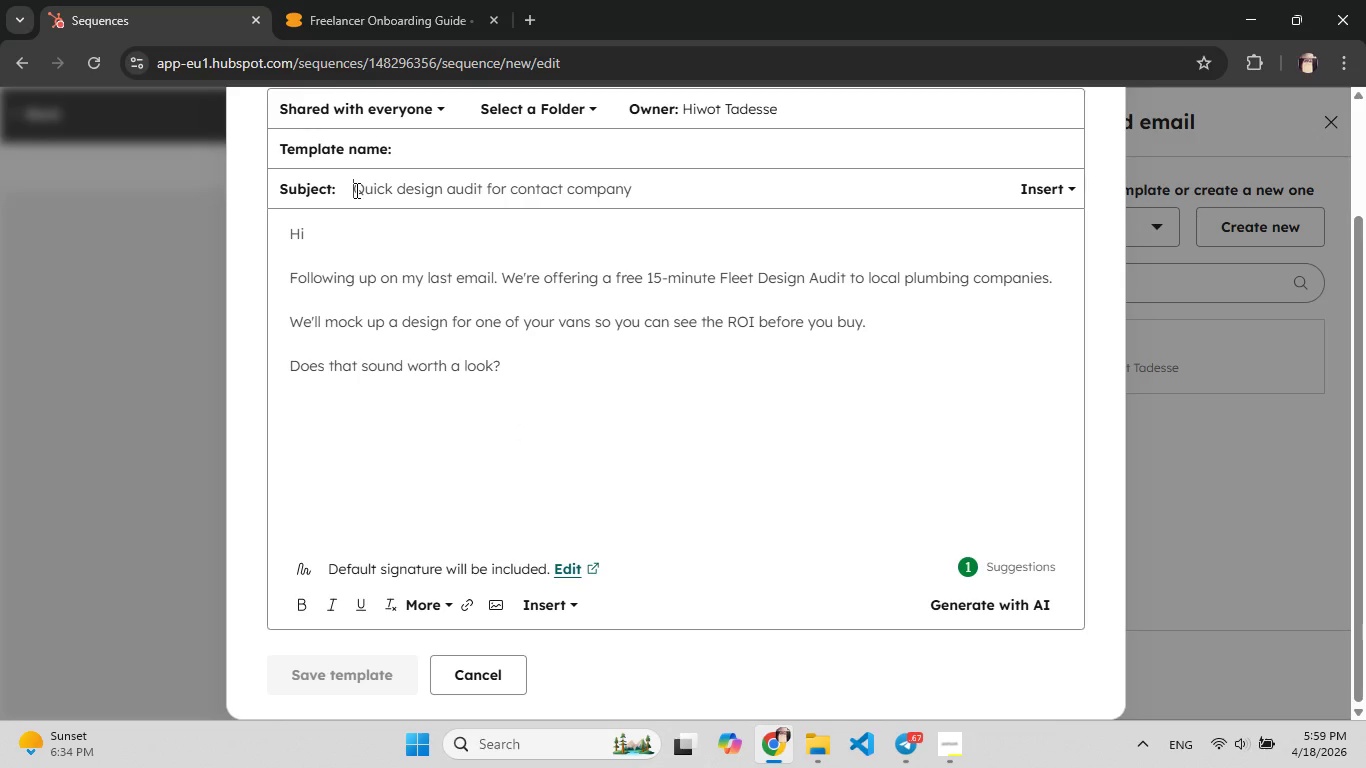 
left_click([1061, 188])
 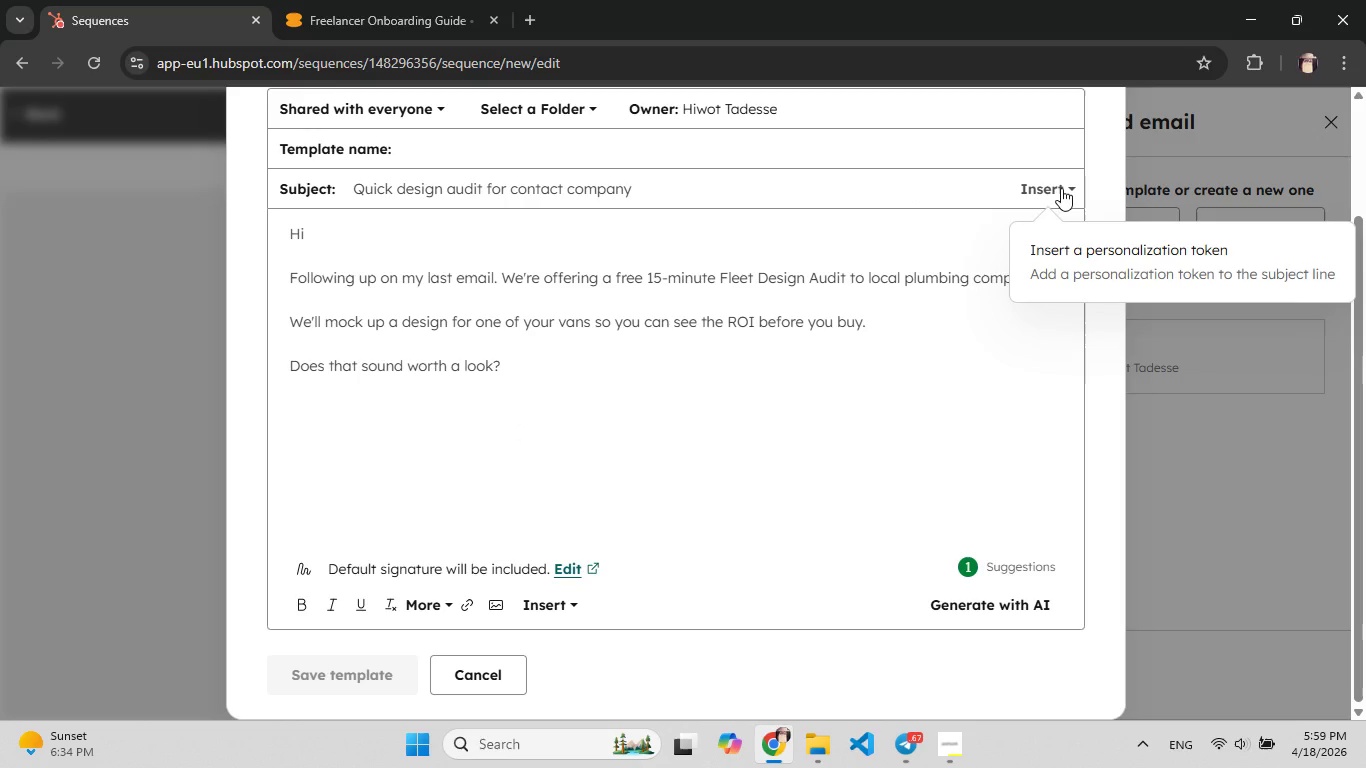 
left_click([765, 361])
 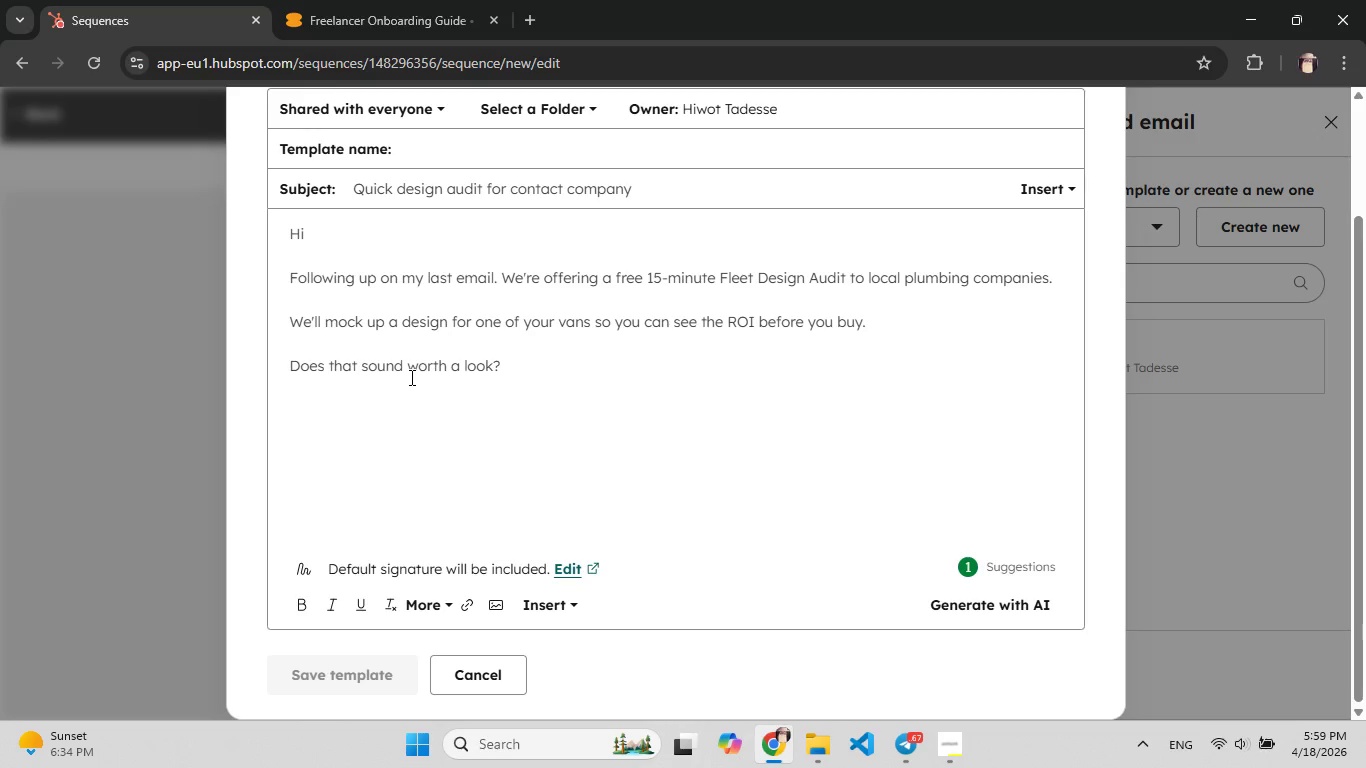 
key(F9)
 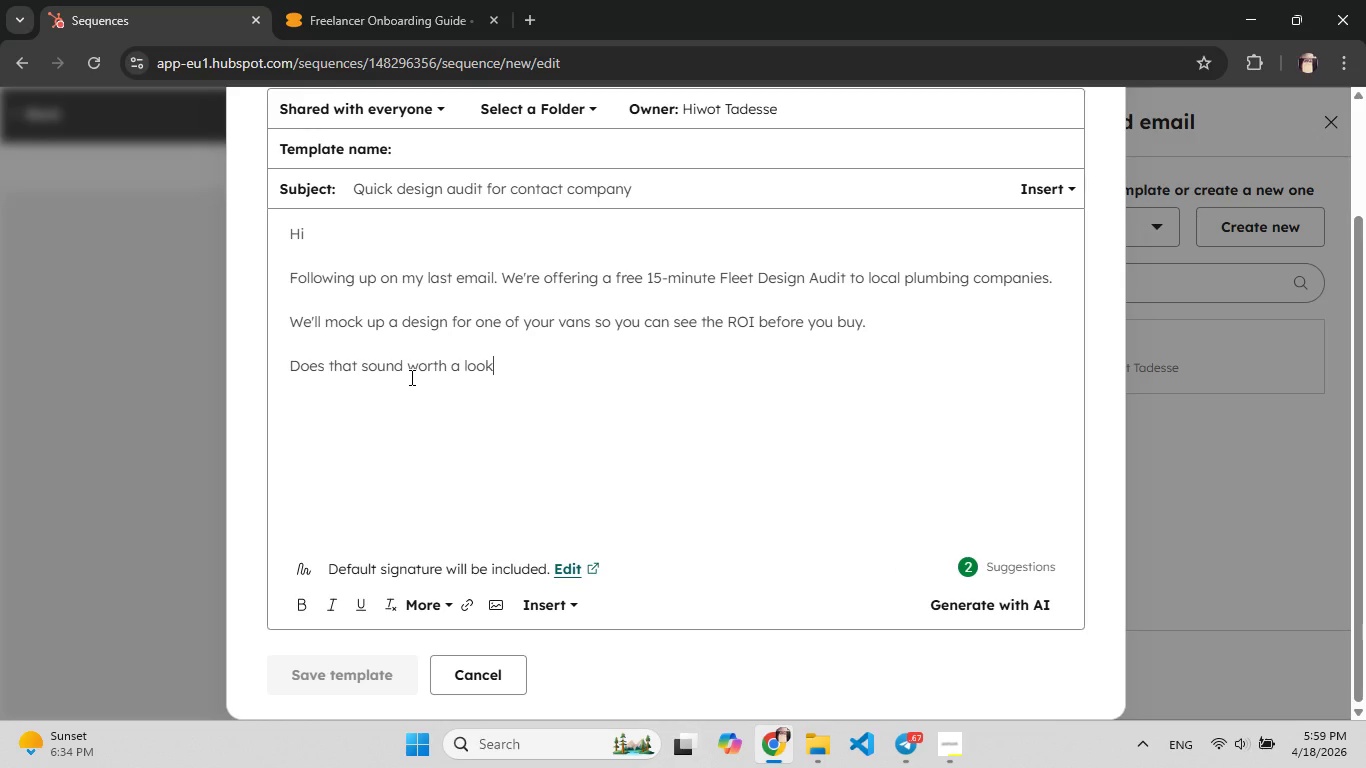 
key(Backspace)
 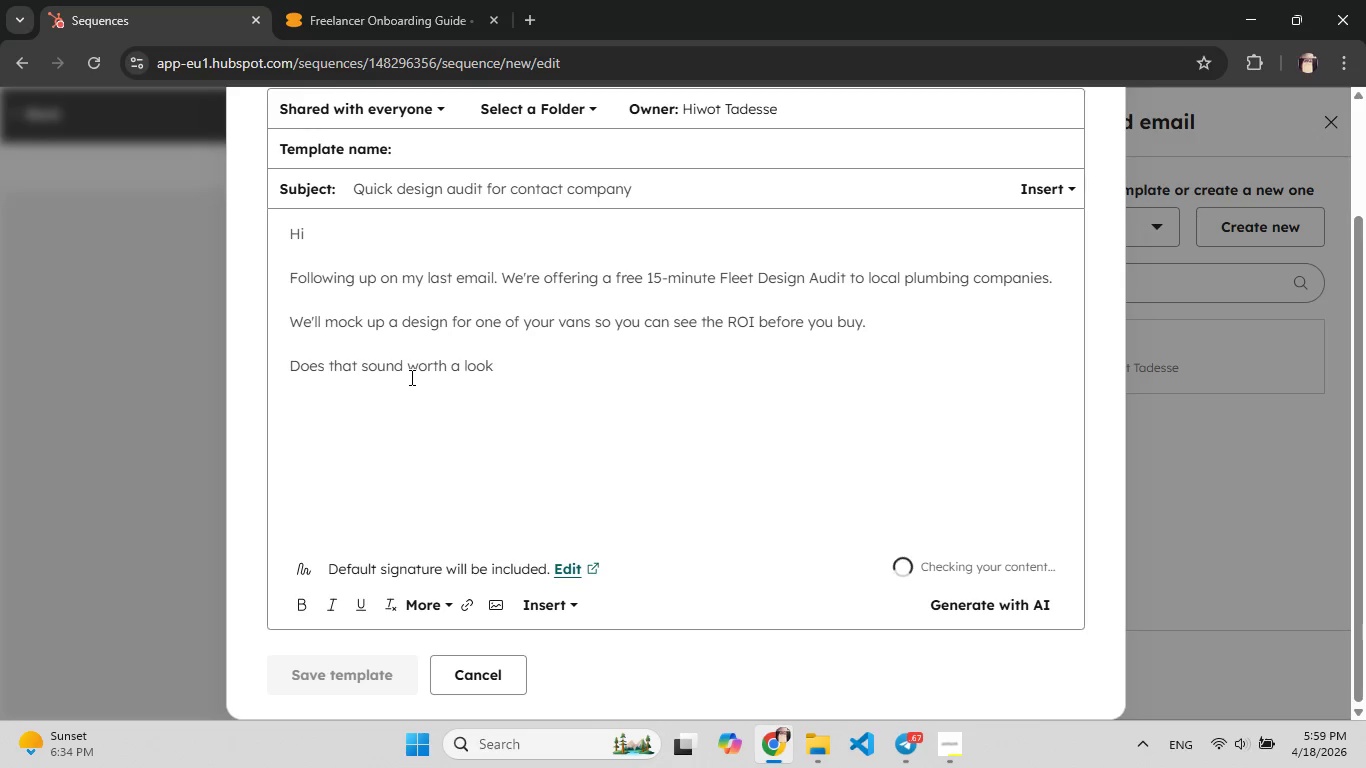 
wait(6.89)
 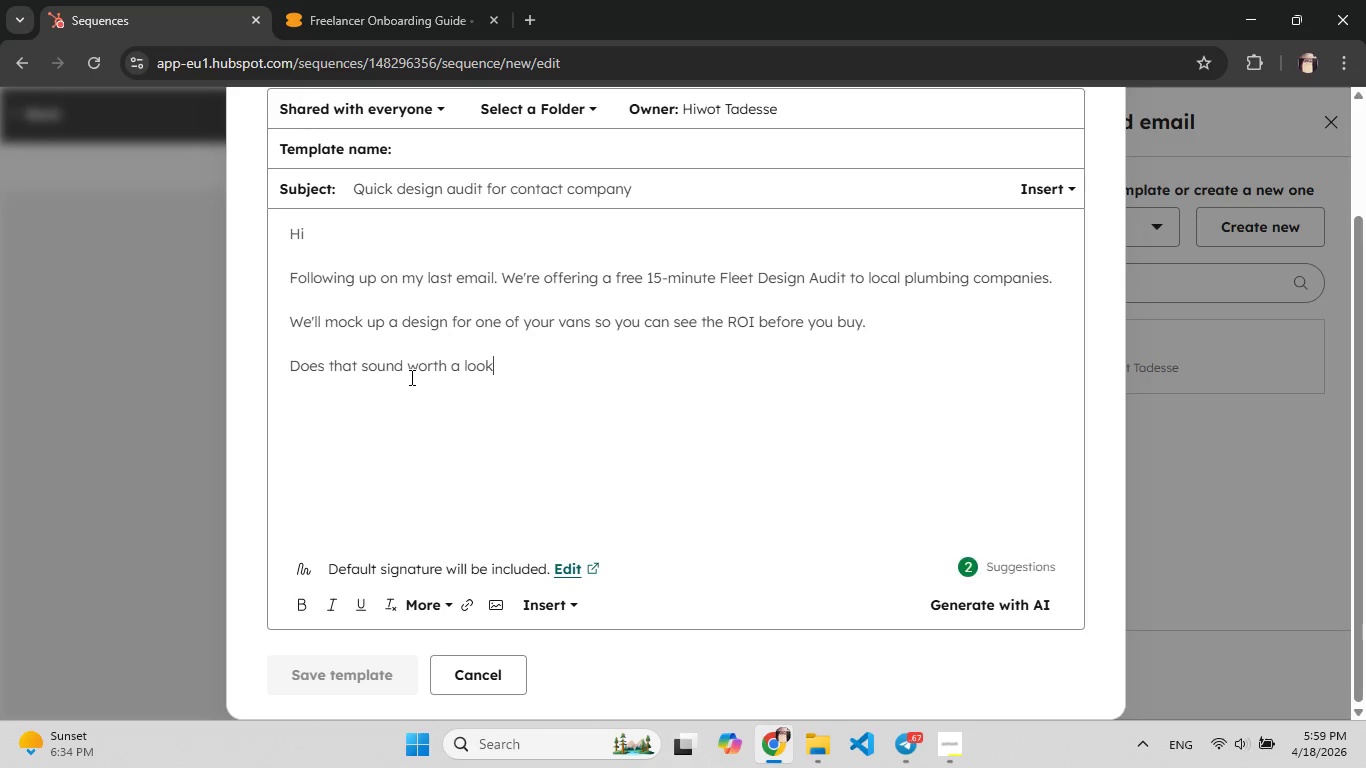 
double_click([352, 670])
 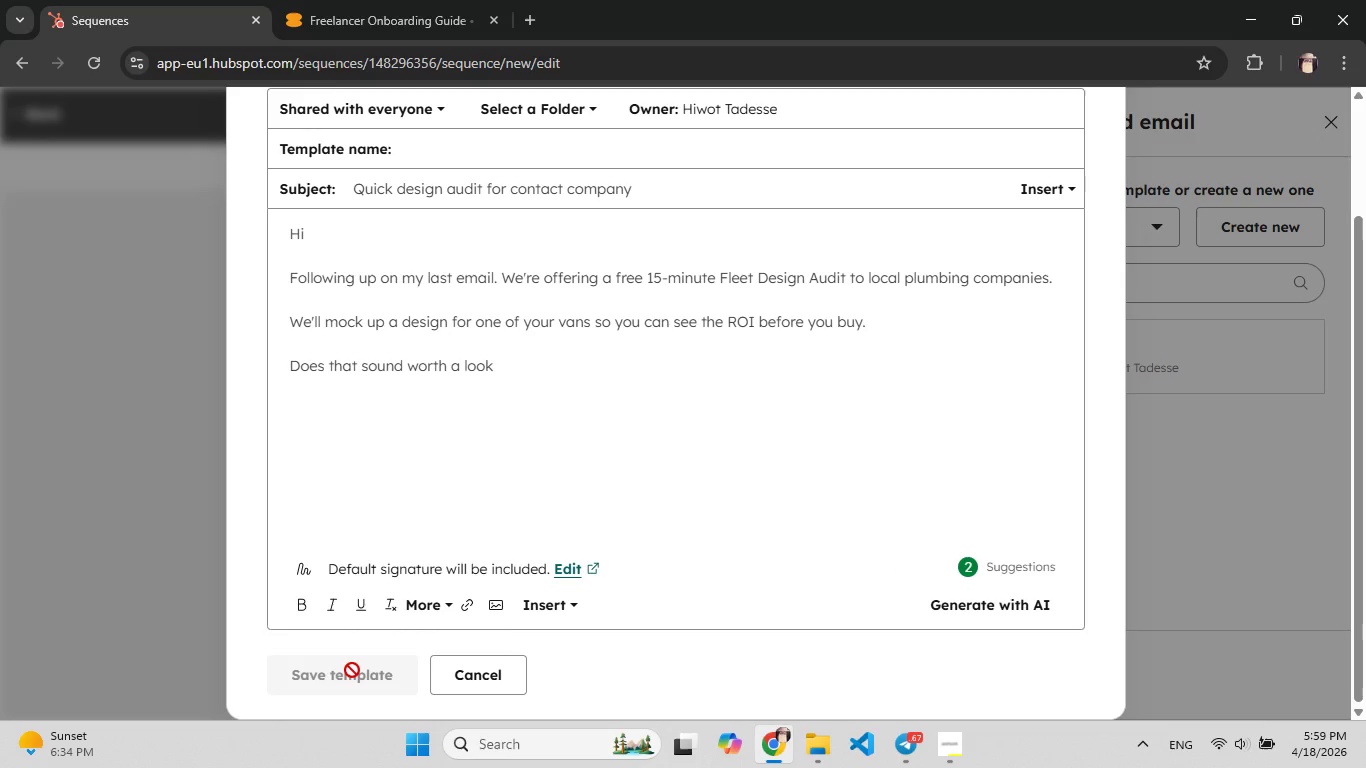 
triple_click([352, 670])
 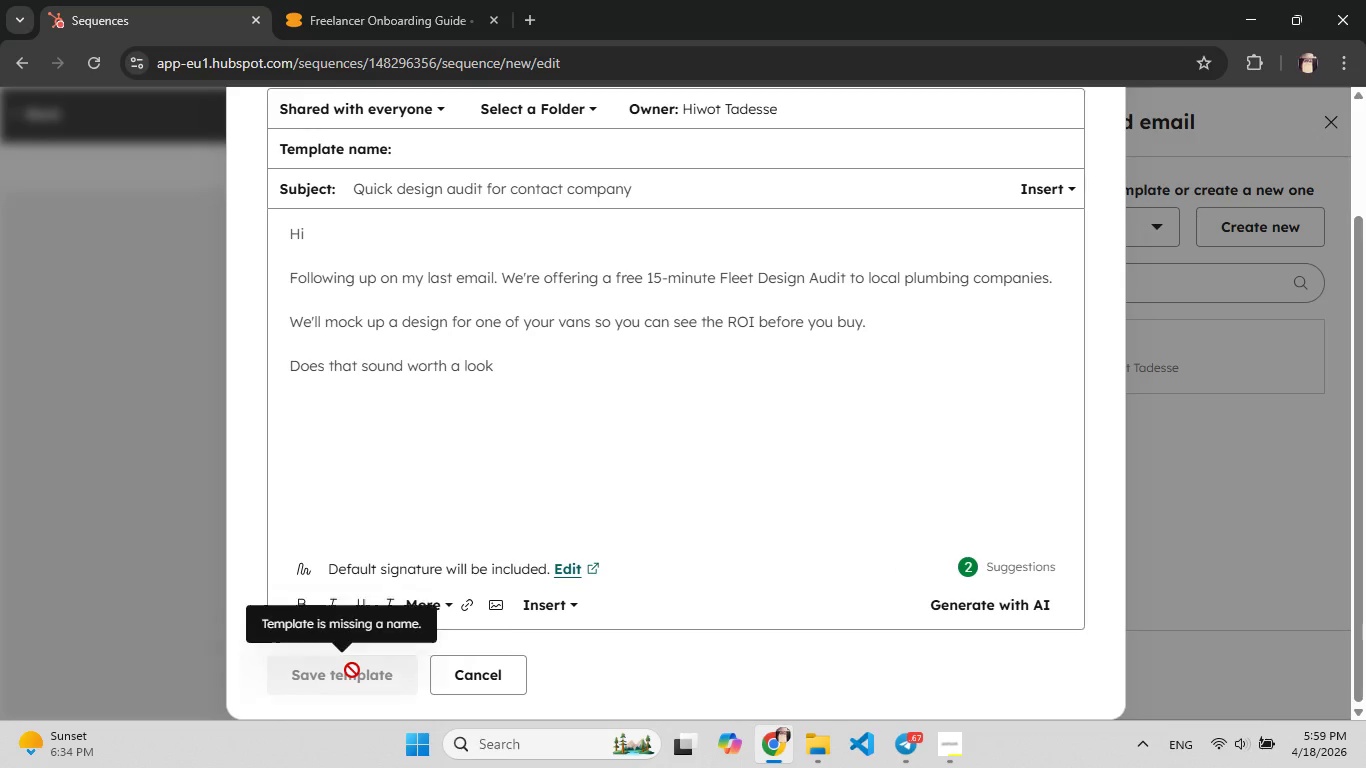 
triple_click([352, 670])
 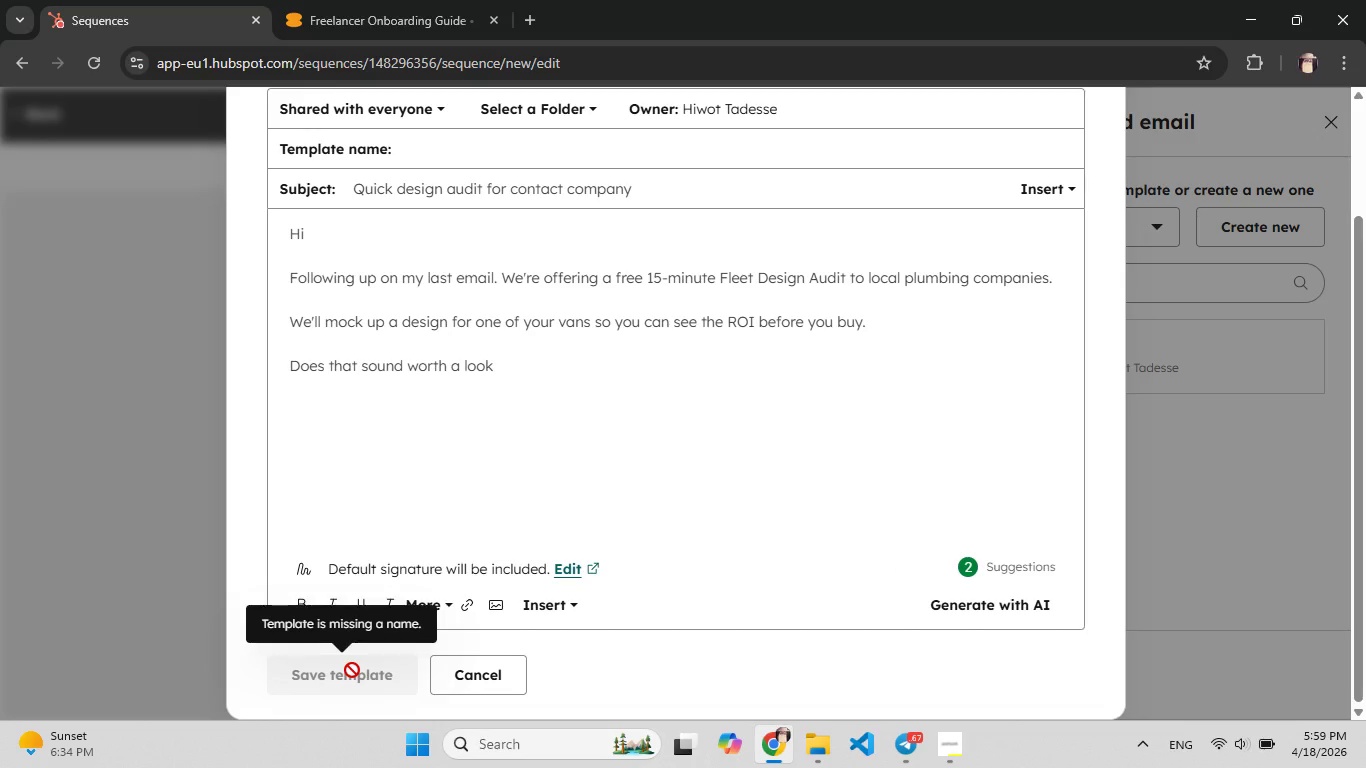 
wait(10.73)
 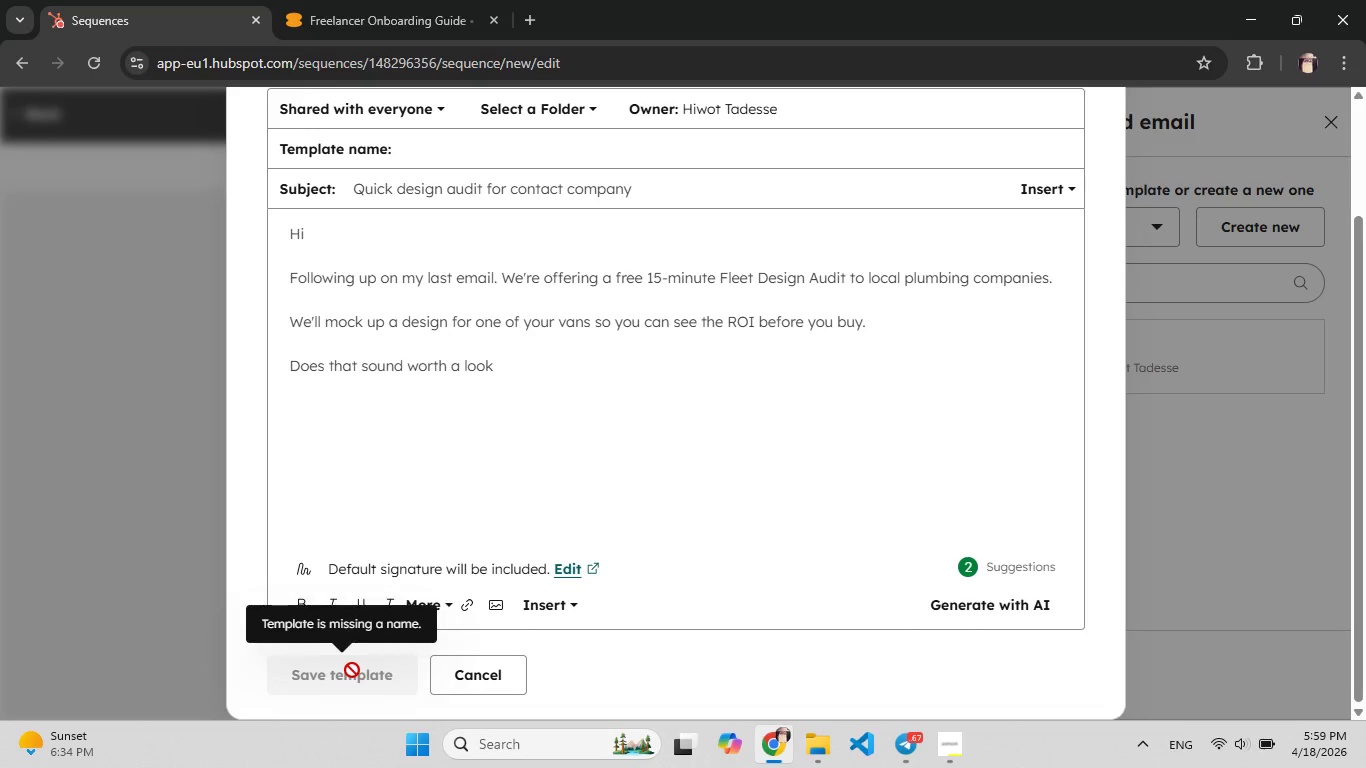 
double_click([352, 670])
 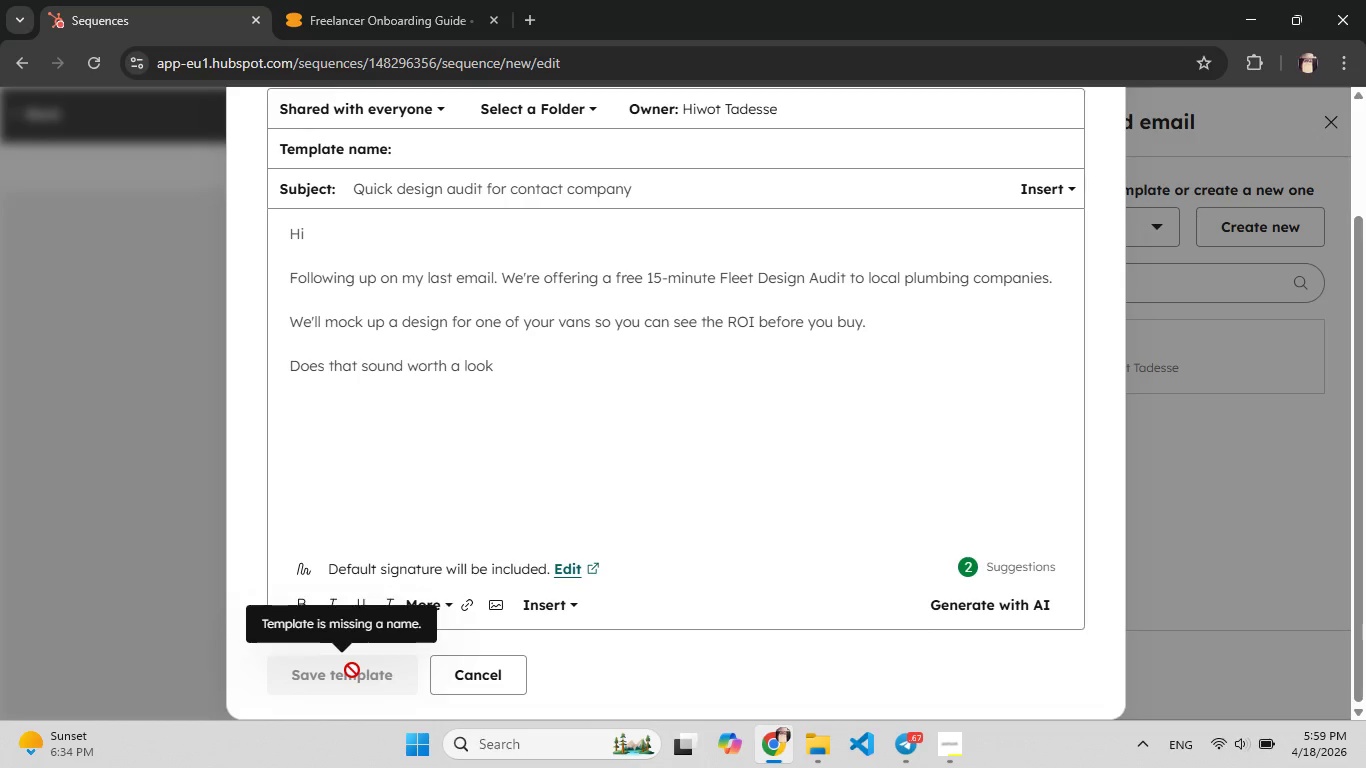 
triple_click([352, 670])
 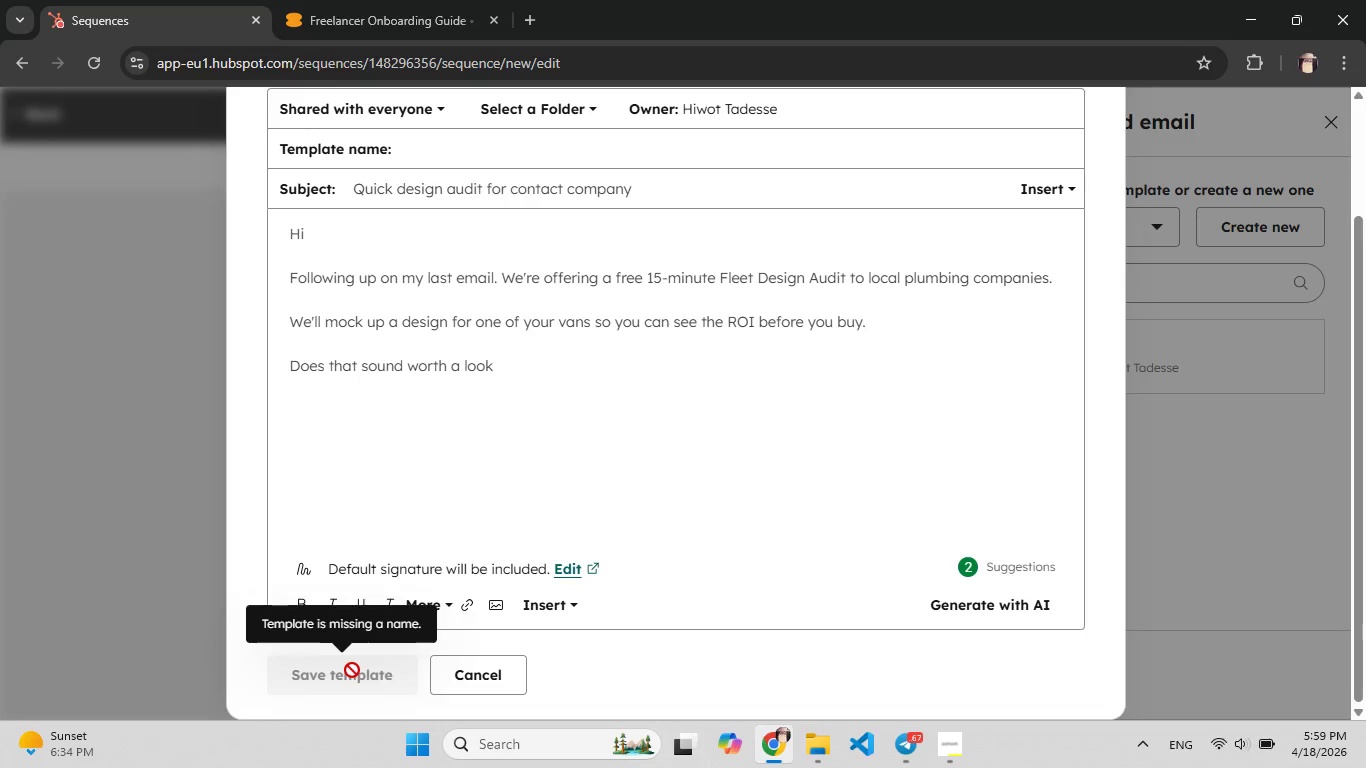 
triple_click([352, 670])
 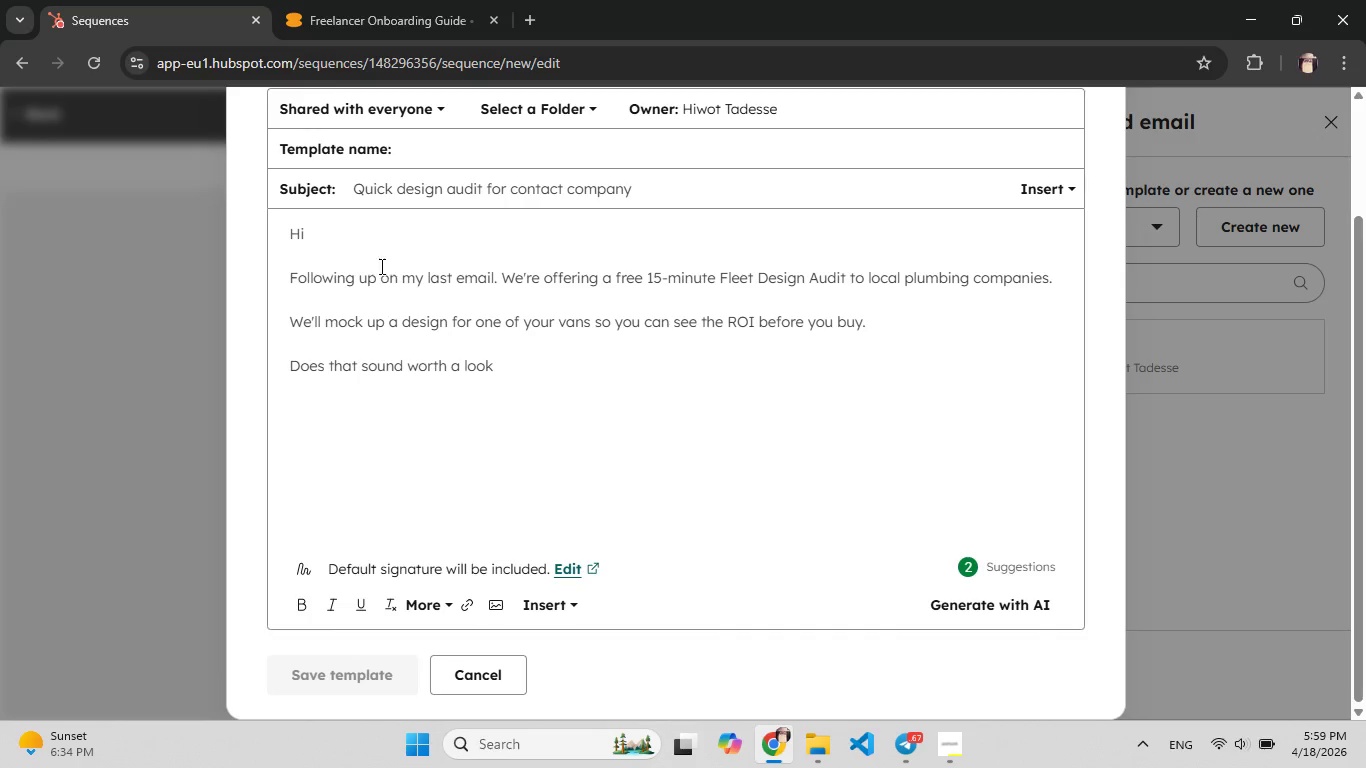 
left_click([386, 215])
 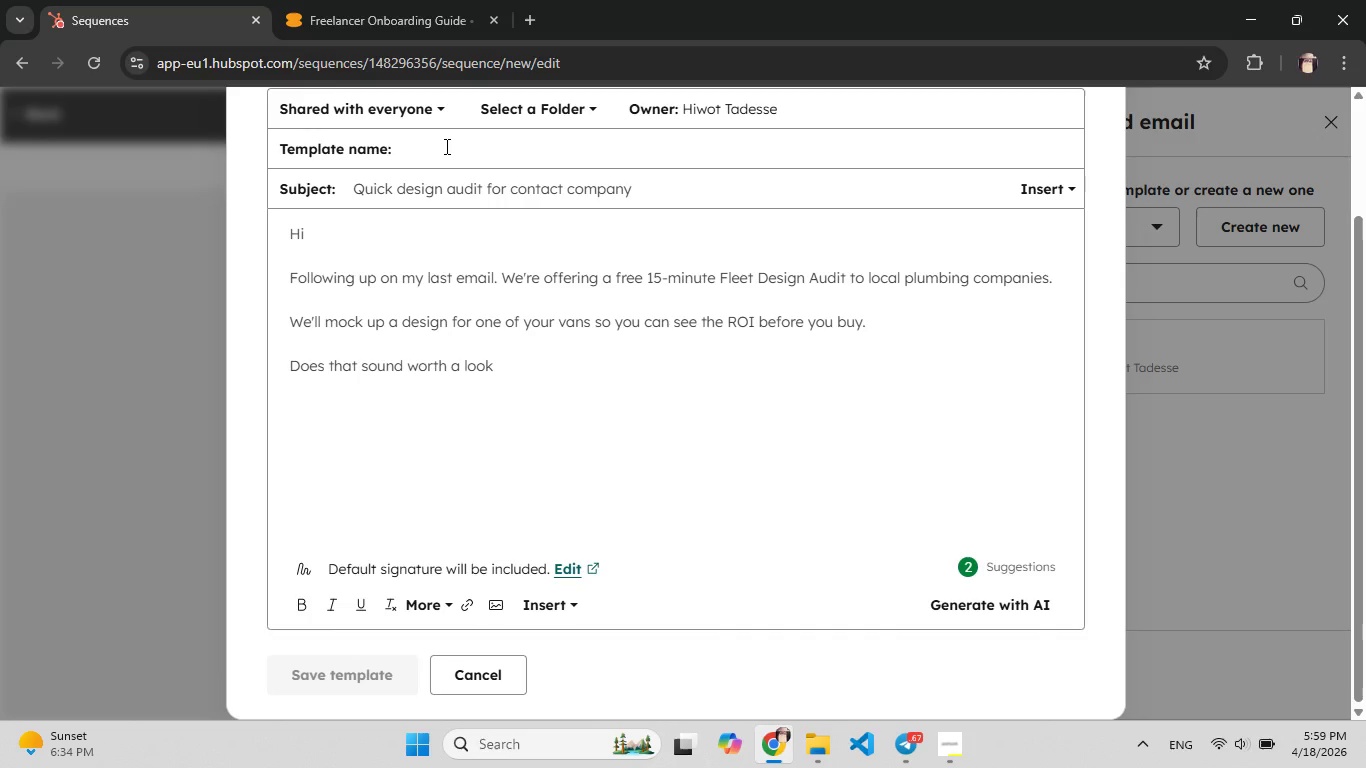 
left_click([445, 146])
 